 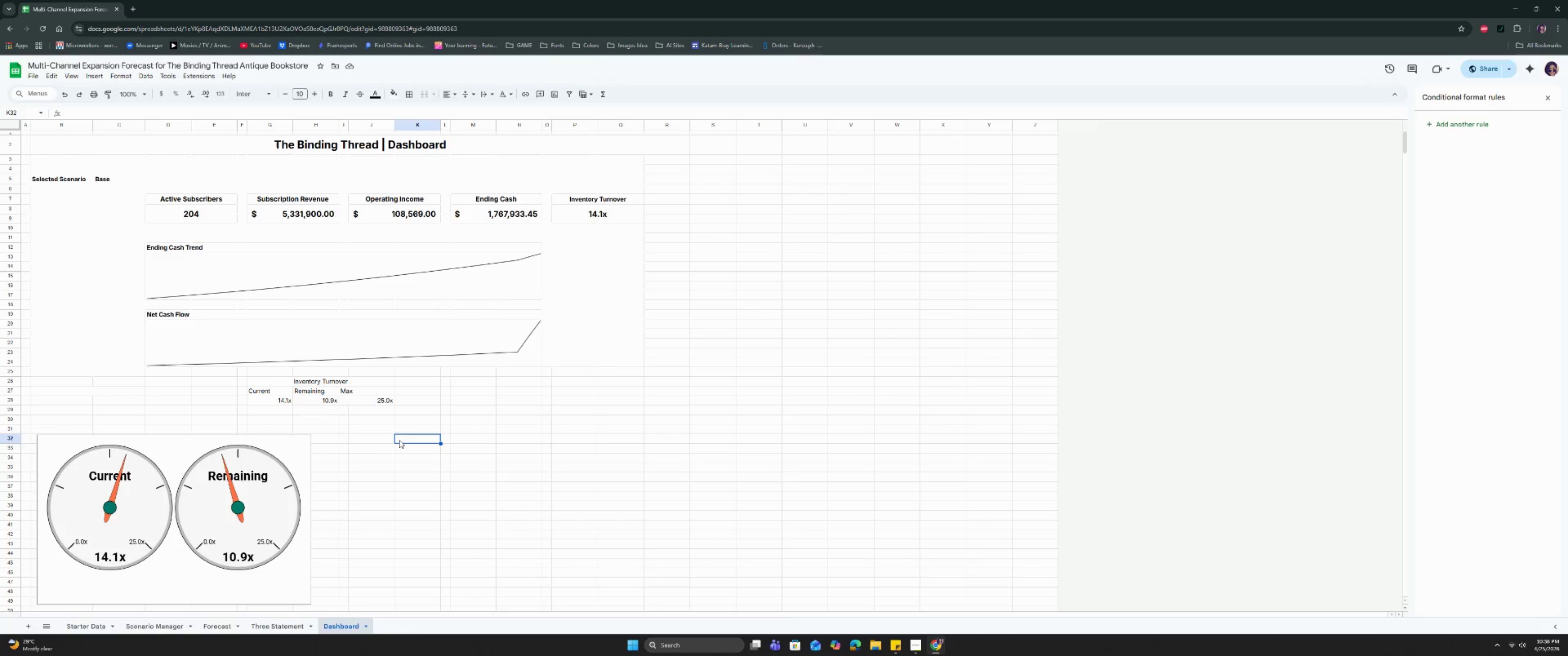 
left_click([256, 447])
 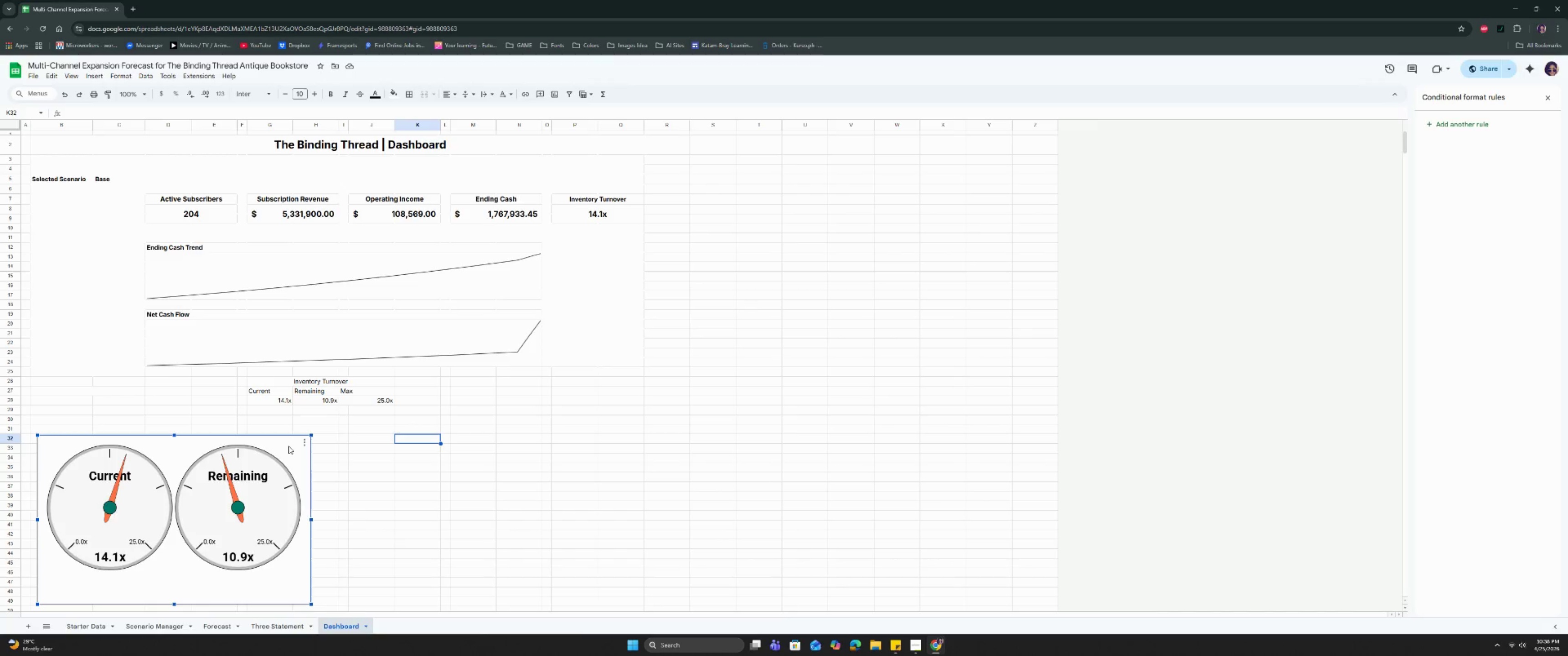 
left_click_drag(start_coordinate=[289, 446], to_coordinate=[623, 430])
 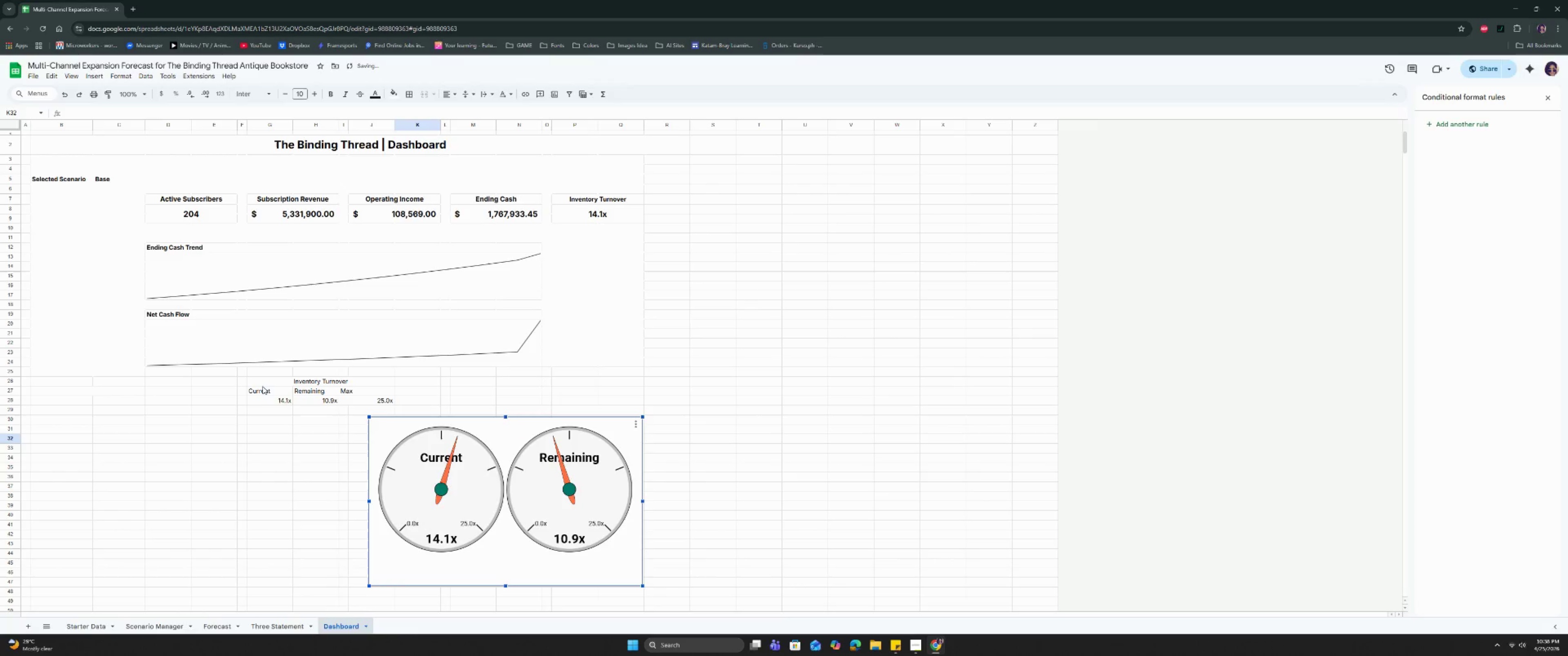 
left_click_drag(start_coordinate=[263, 381], to_coordinate=[352, 404])
 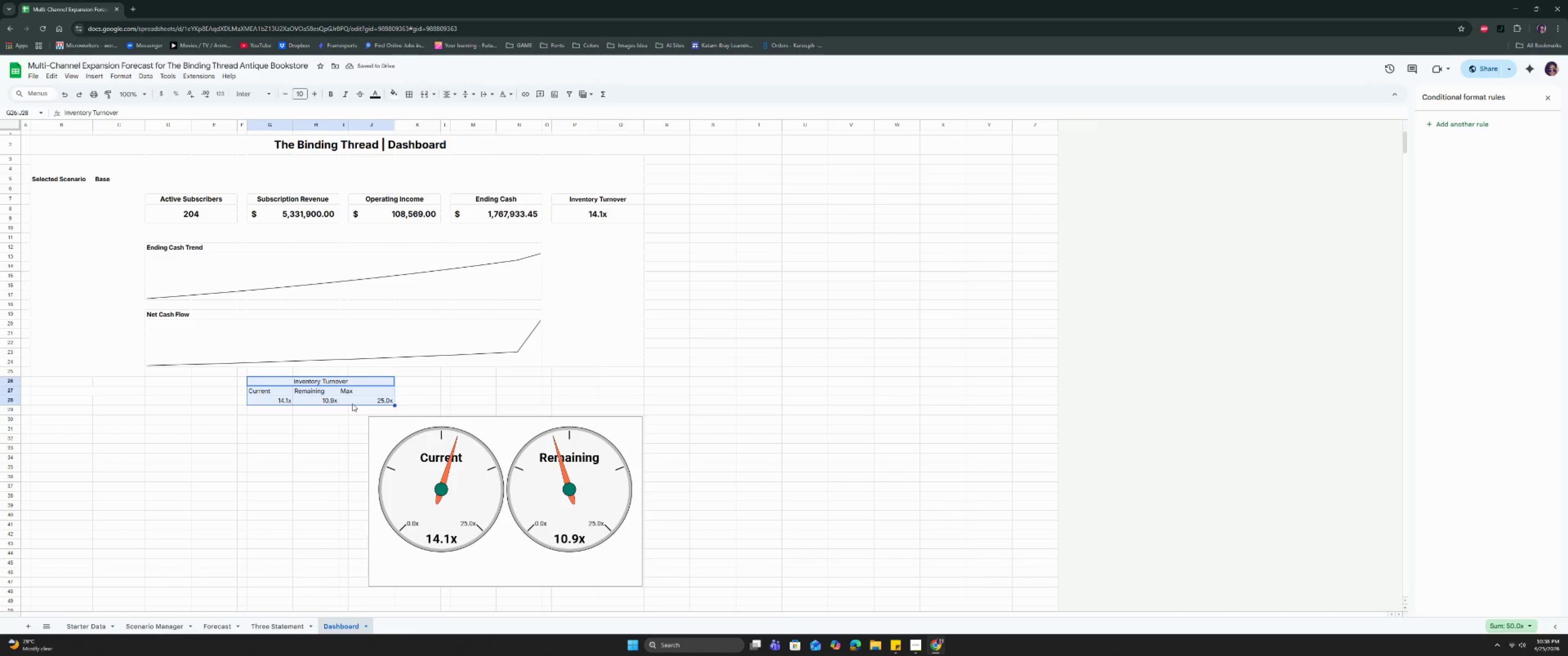 
key(Control+C)
 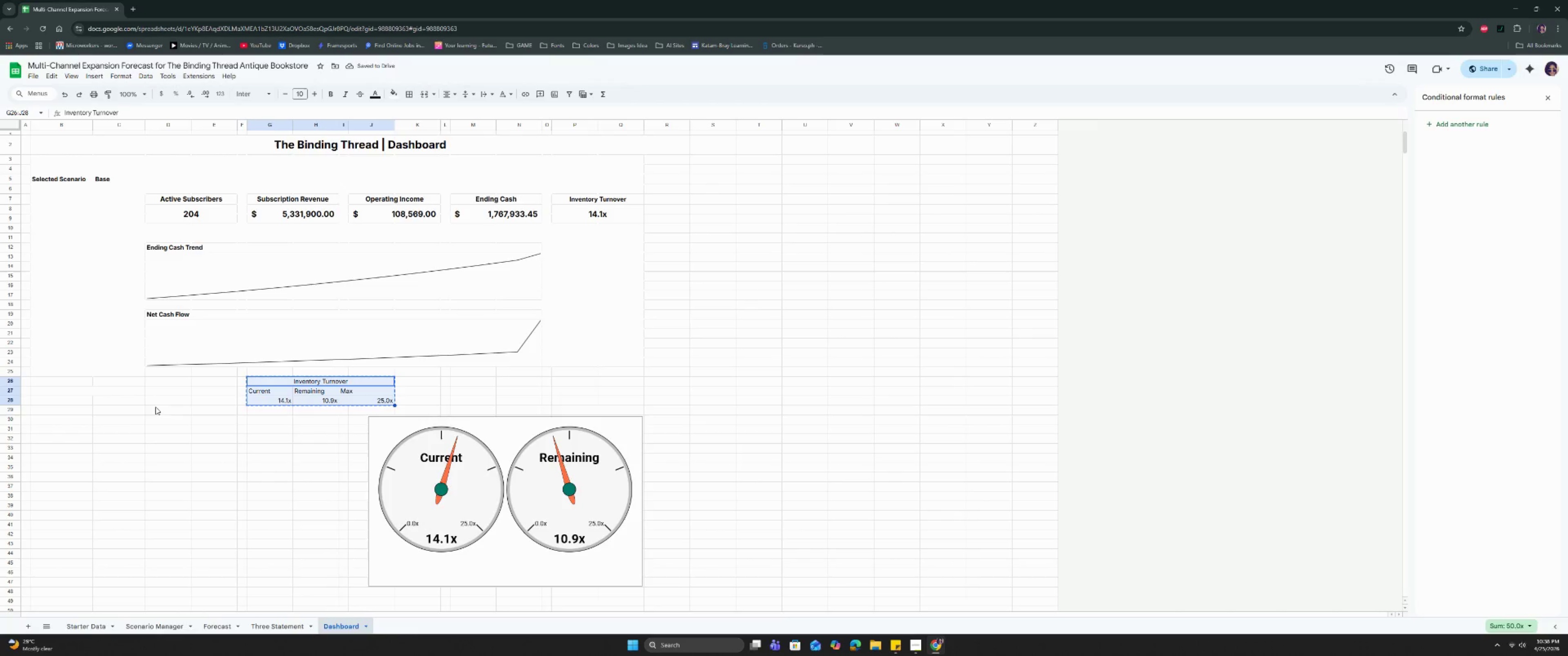 
key(Control+C)
 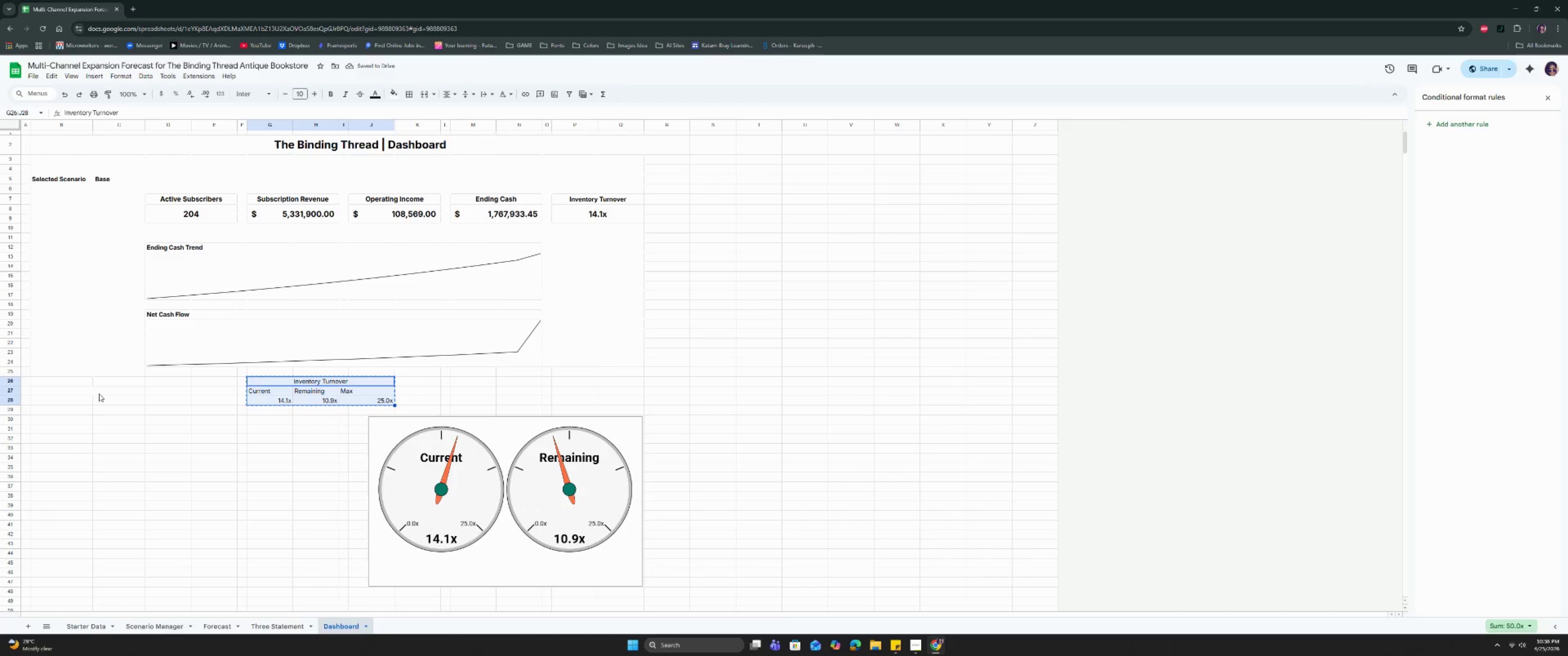 
left_click([100, 392])
 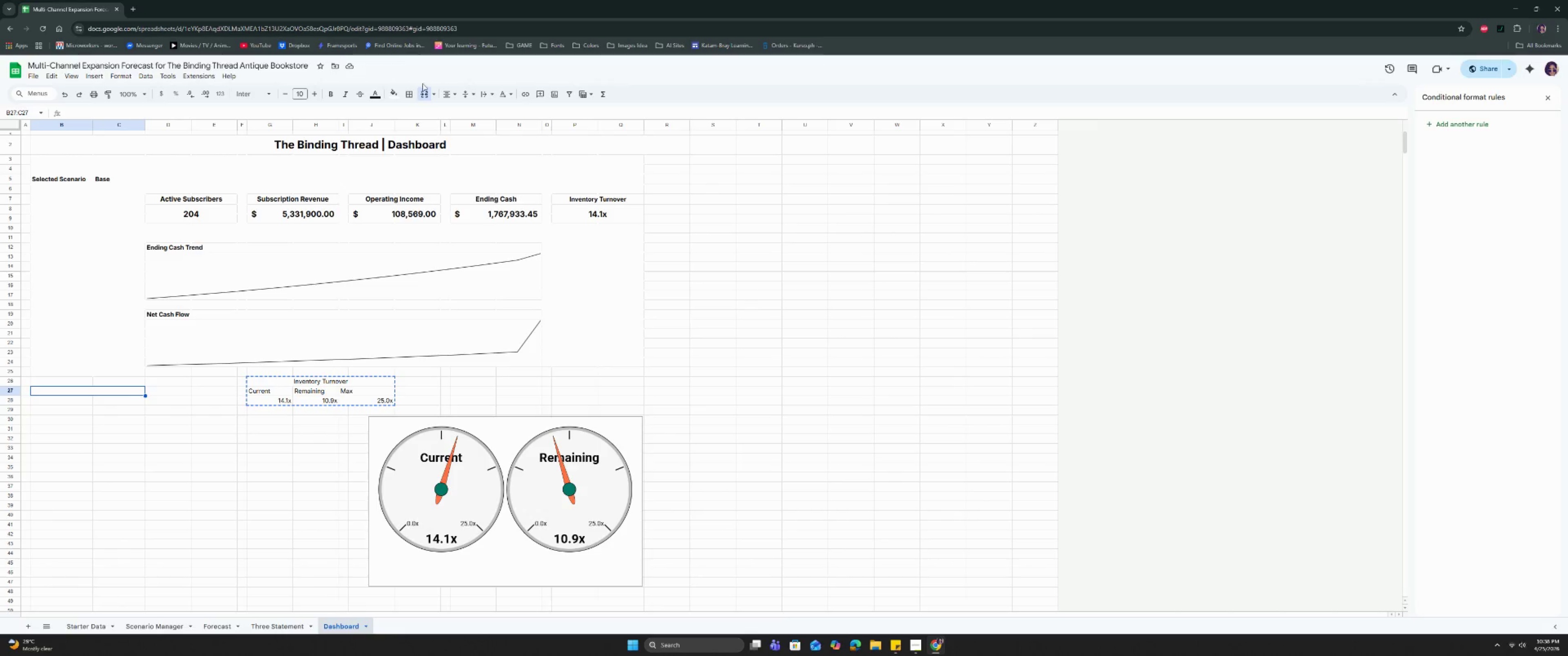 
left_click([423, 92])
 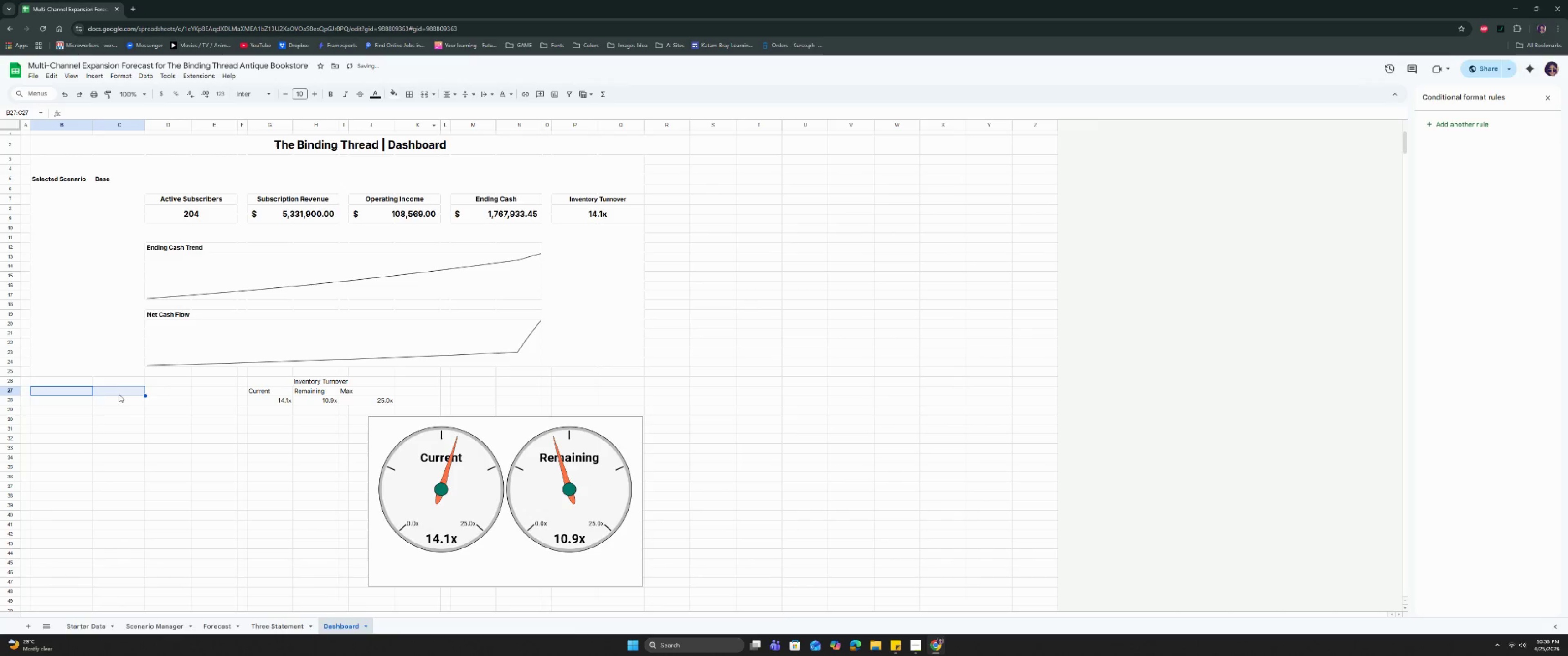 
left_click([117, 391])
 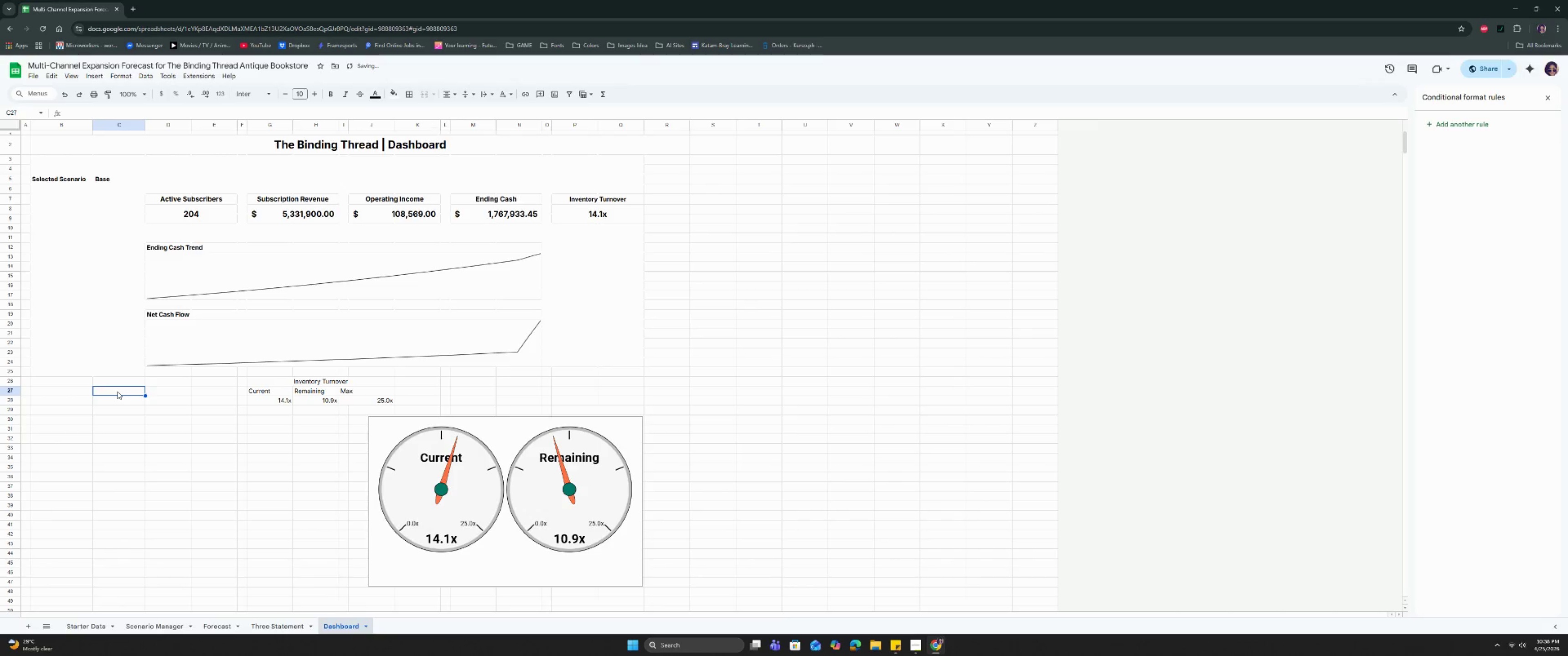 
key(Control+V)
 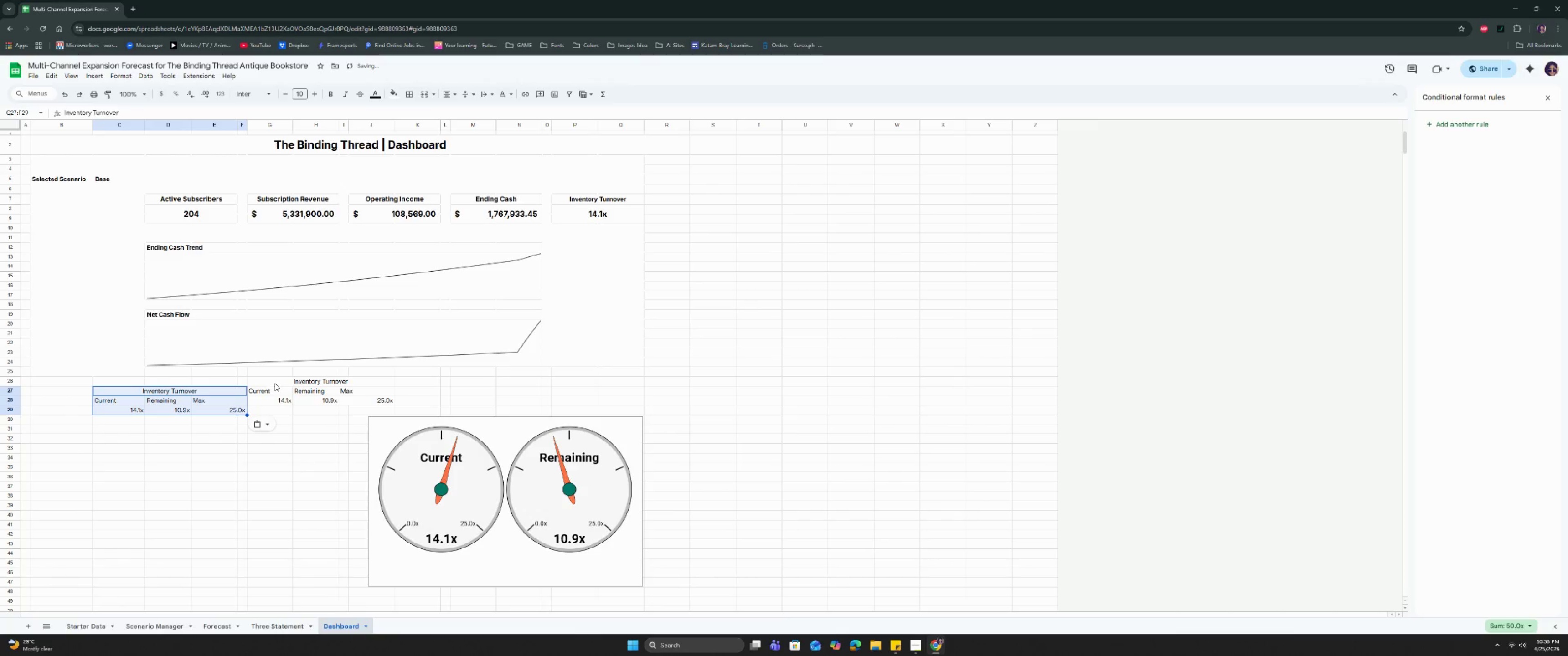 
left_click_drag(start_coordinate=[274, 385], to_coordinate=[316, 399])
 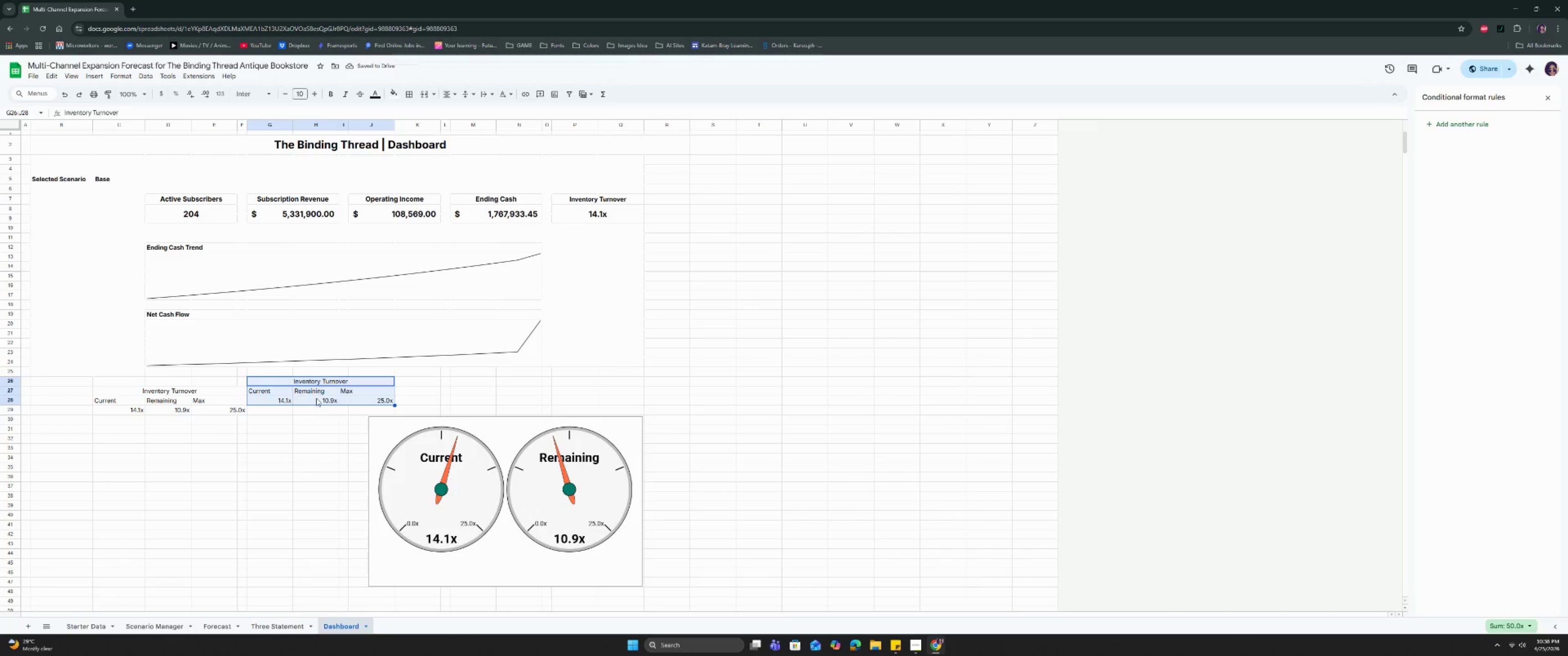 
key(Backspace)
 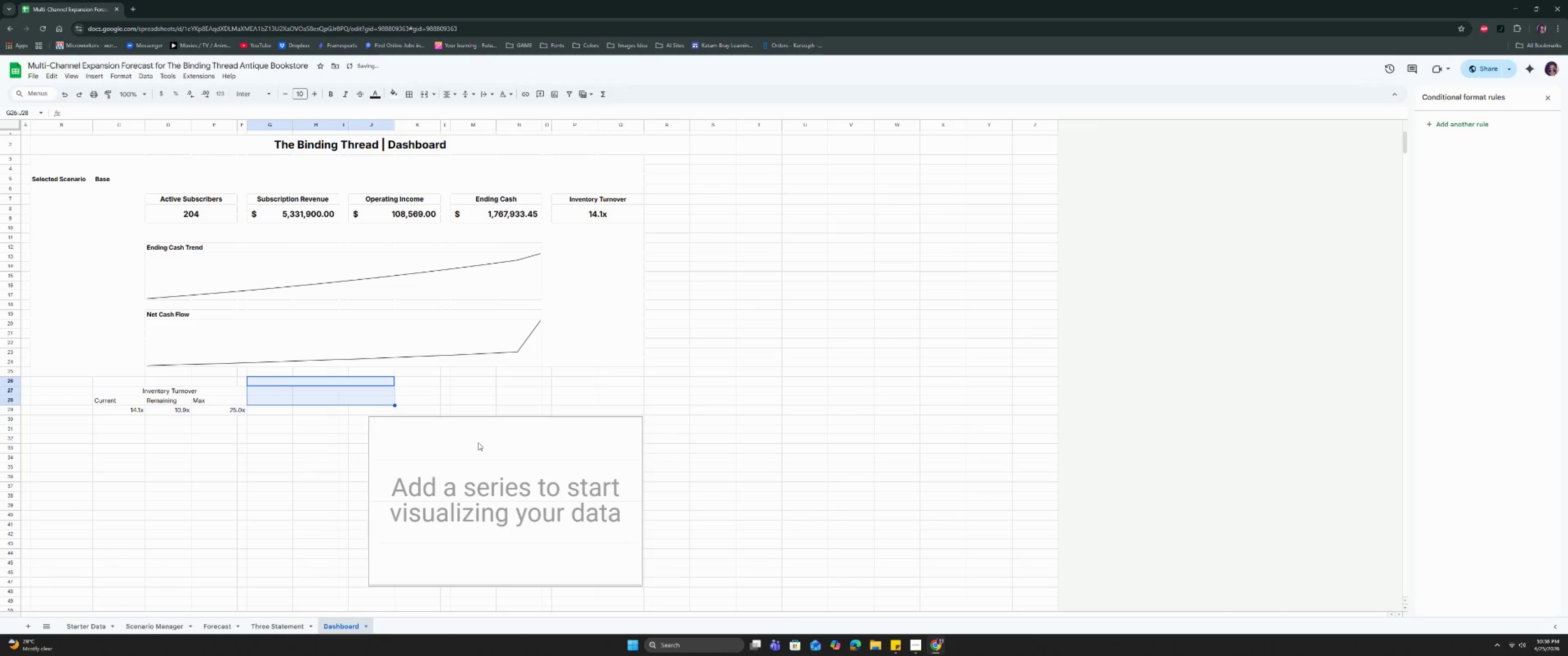 
left_click([515, 449])
 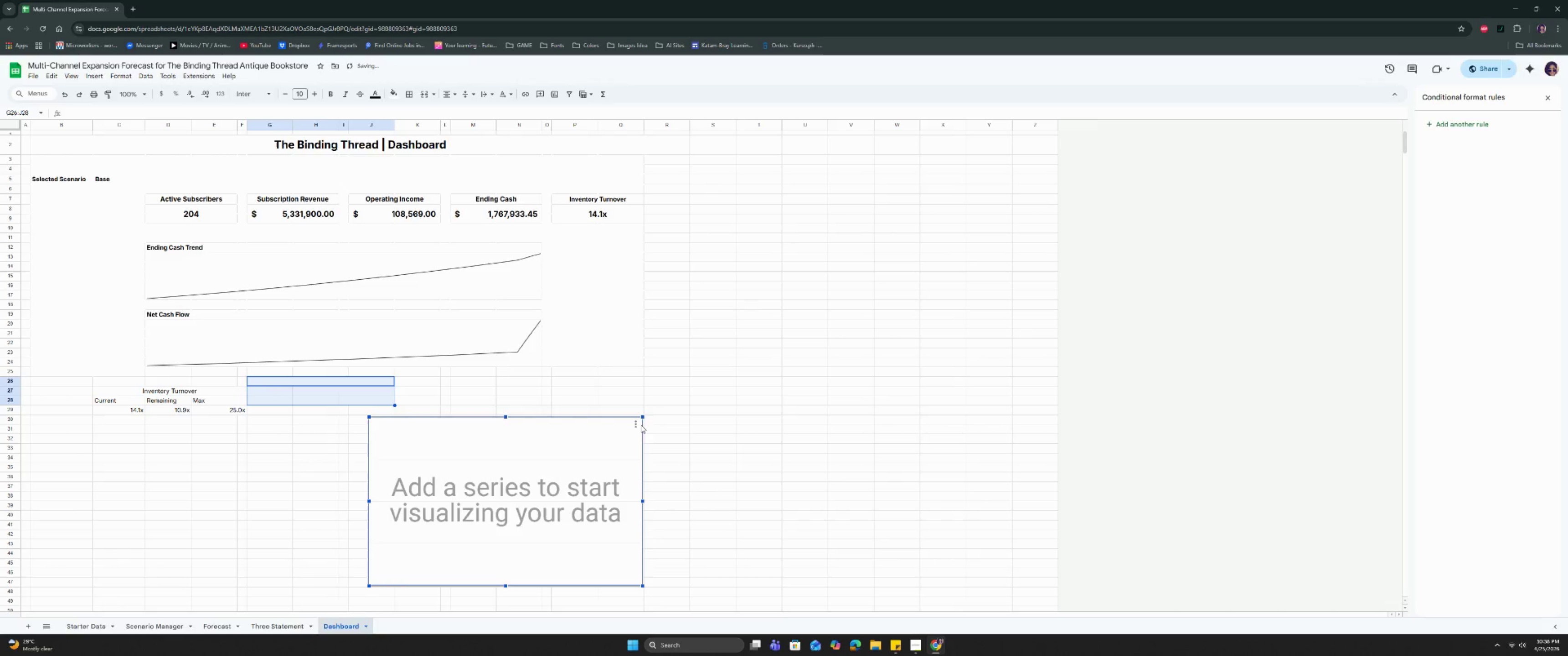 
double_click([634, 426])
 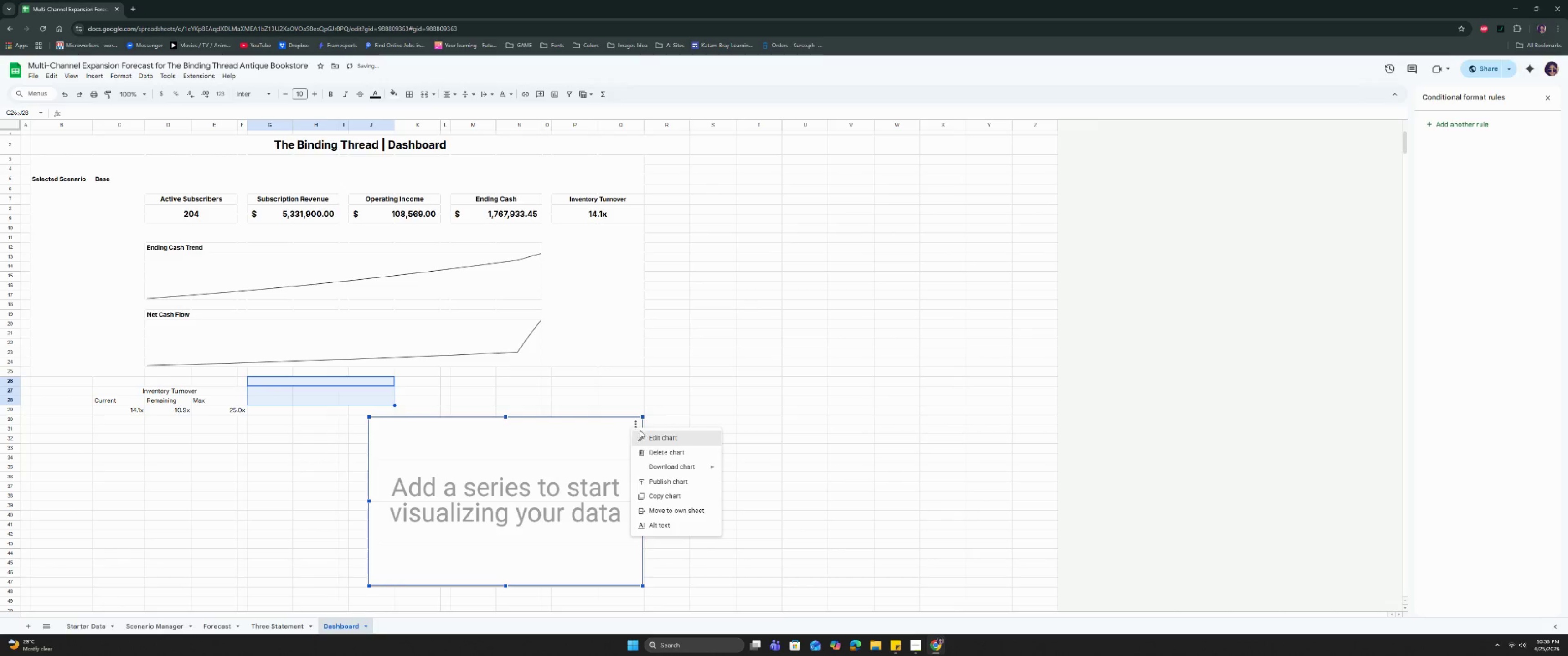 
triple_click([642, 433])
 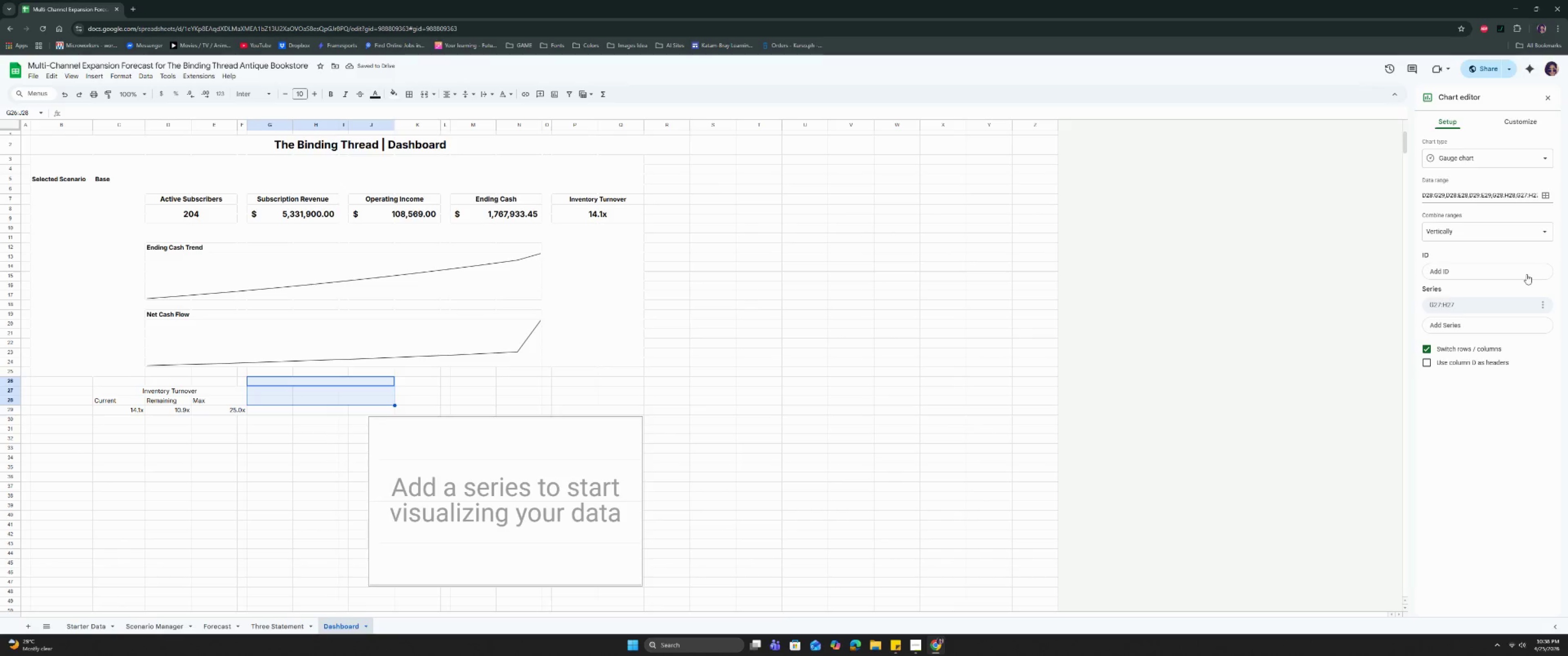 
double_click([1549, 270])
 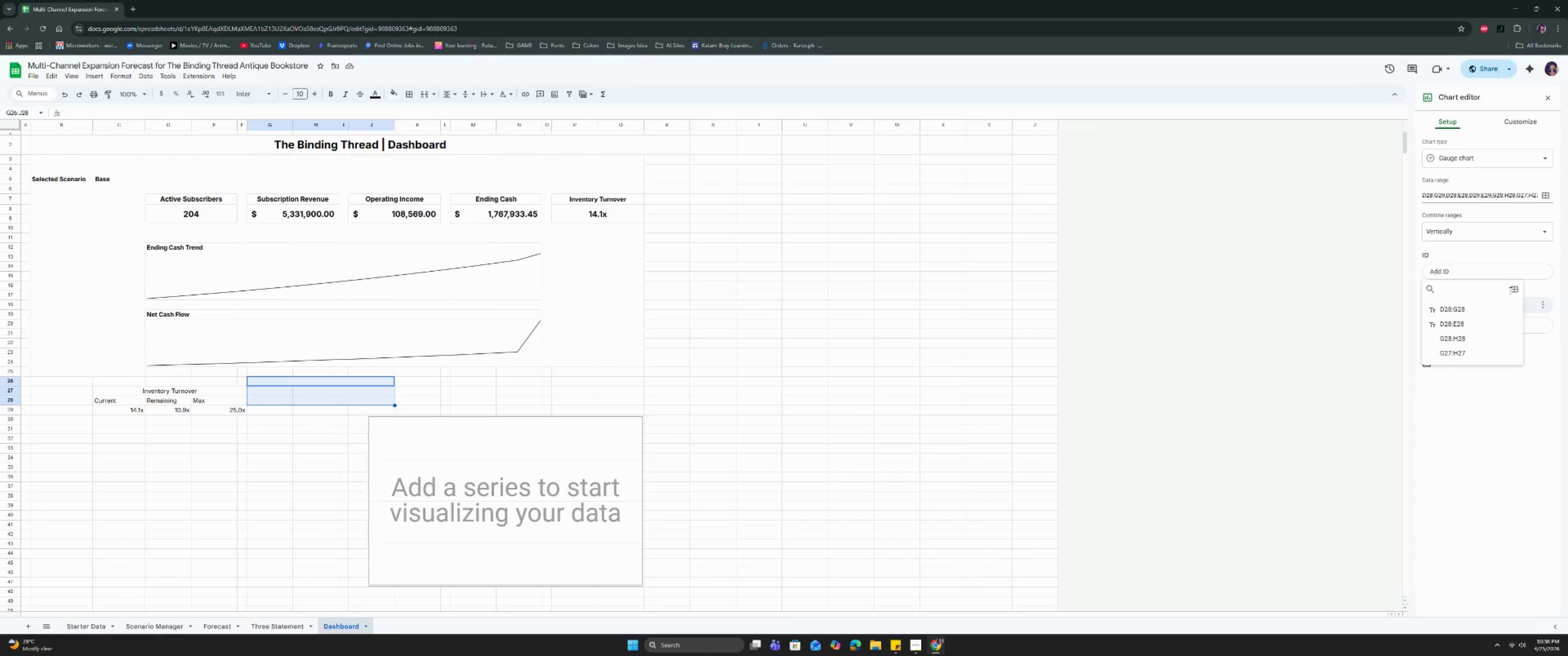 
left_click([1514, 290])
 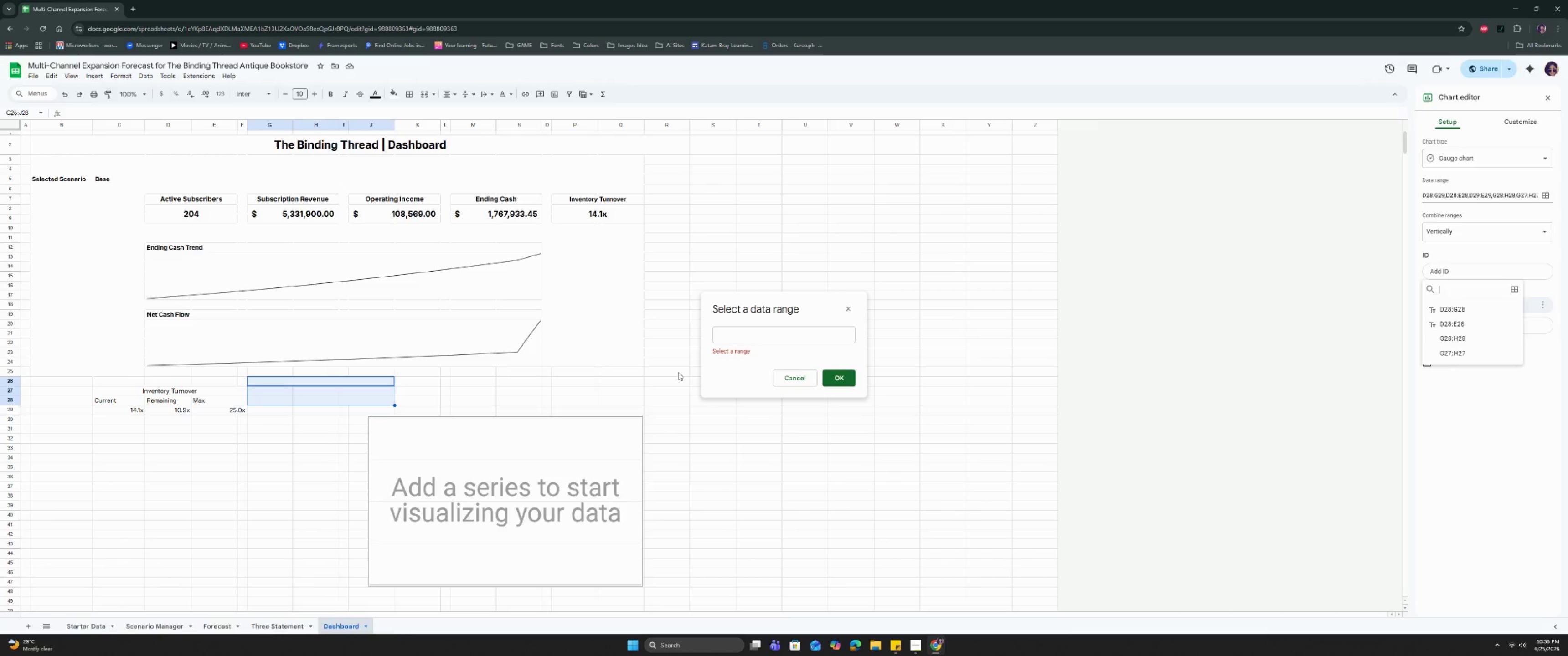 
left_click([818, 337])
 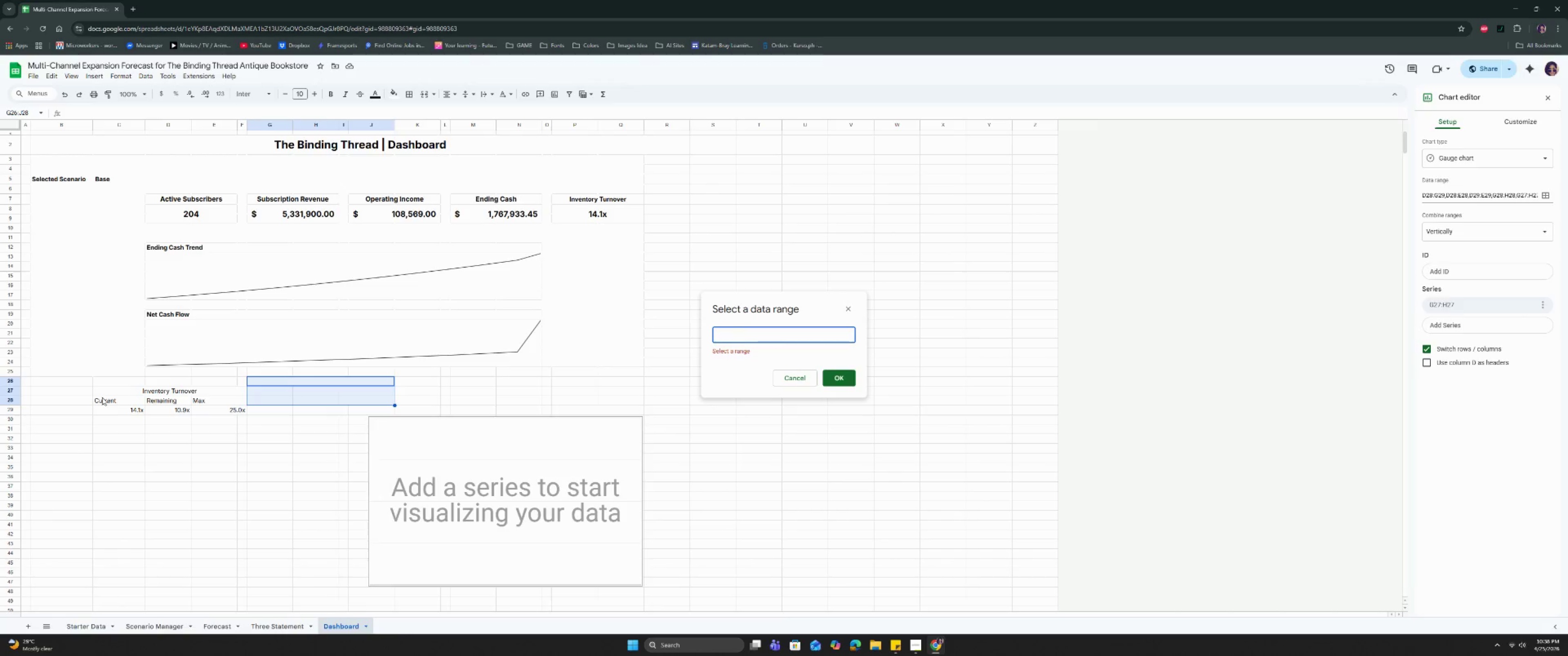 
left_click_drag(start_coordinate=[107, 399], to_coordinate=[161, 402])
 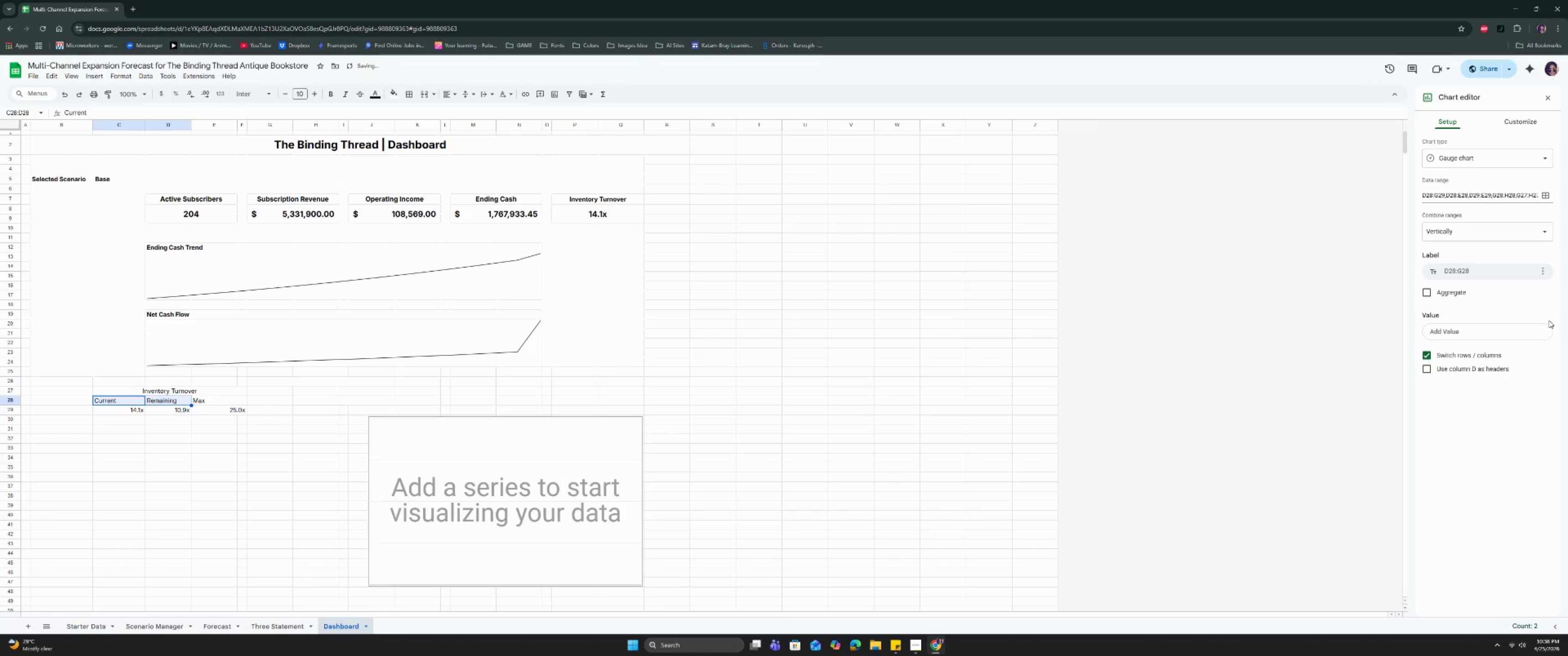 
left_click([1536, 333])
 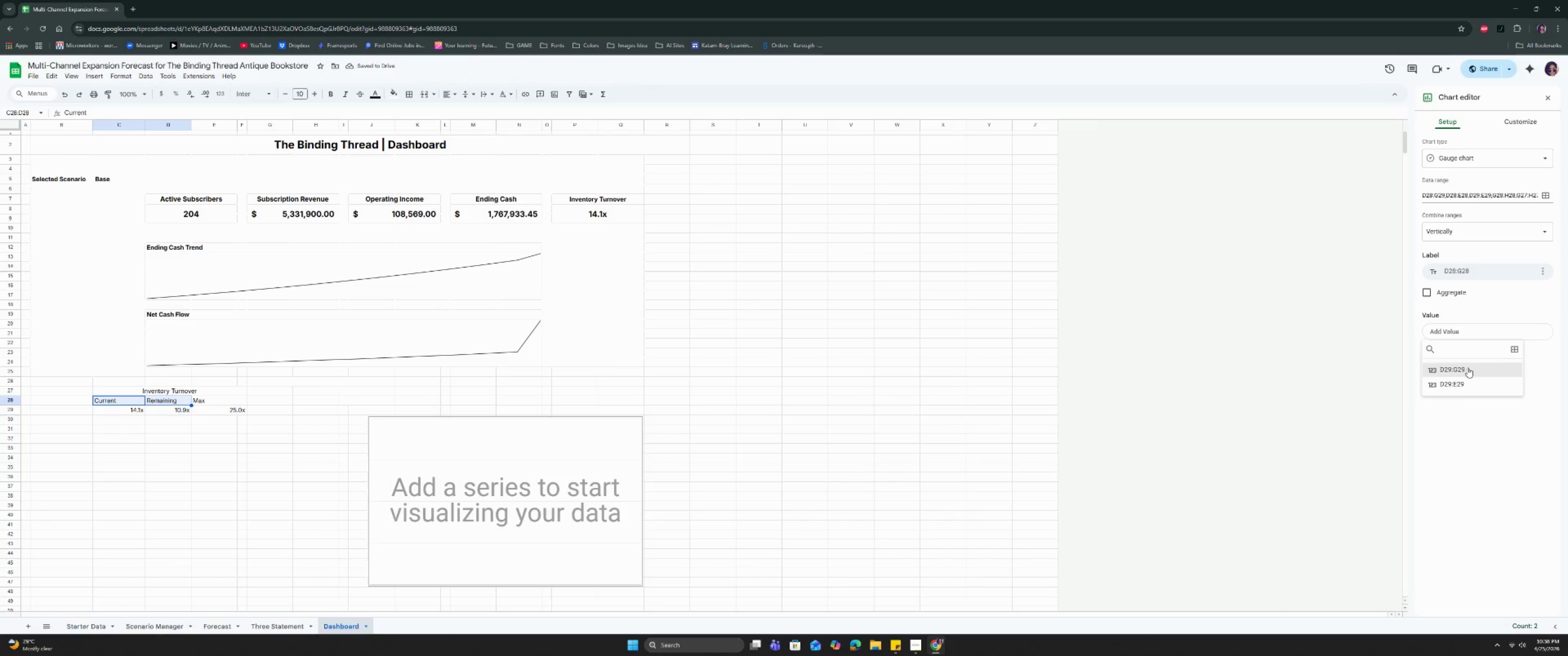 
left_click([1517, 352])
 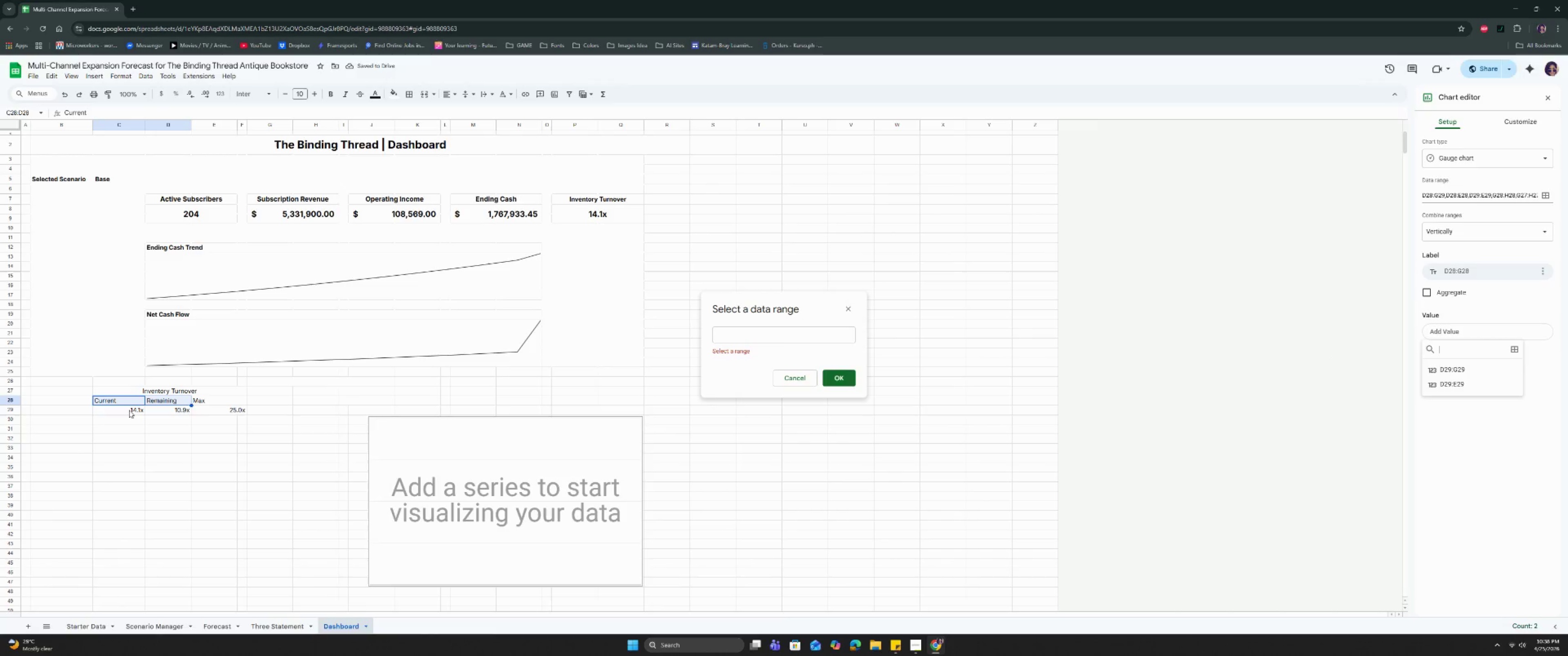 
left_click_drag(start_coordinate=[117, 407], to_coordinate=[165, 409])
 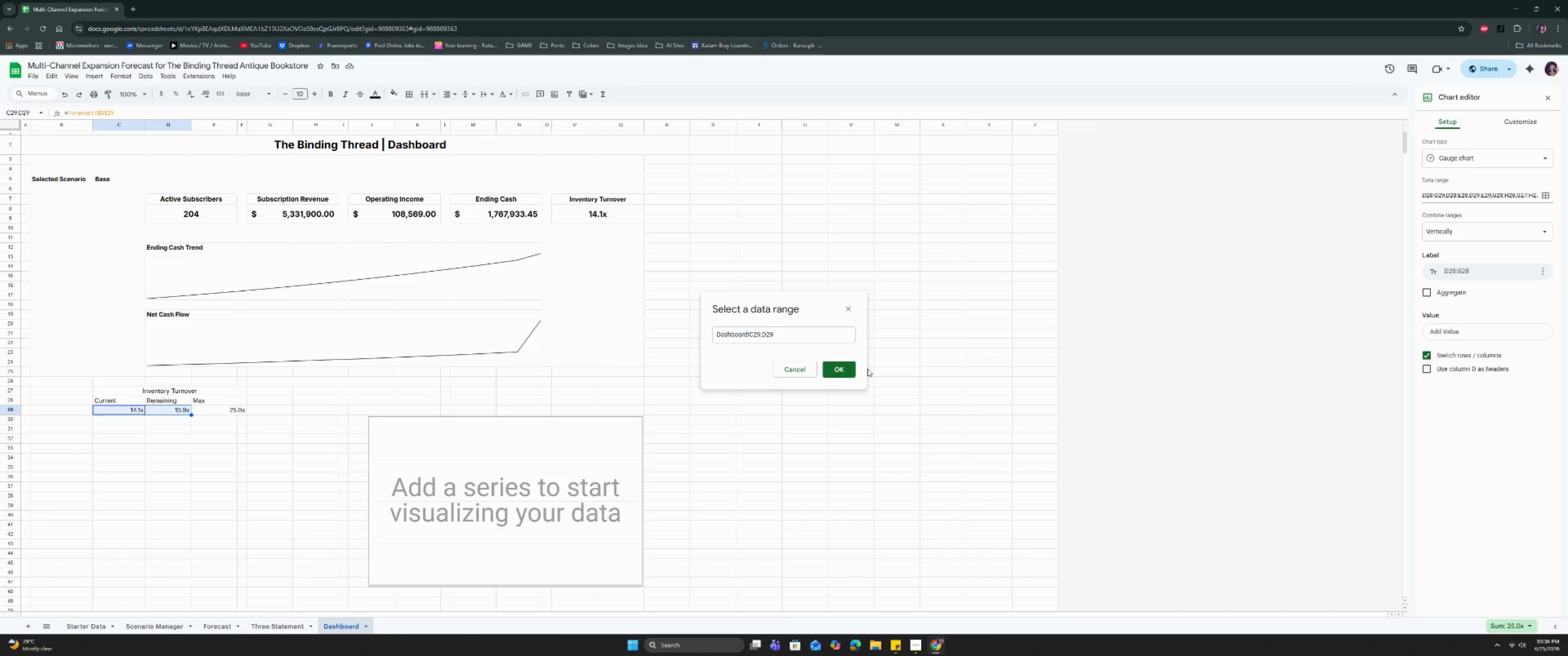 
left_click([835, 368])
 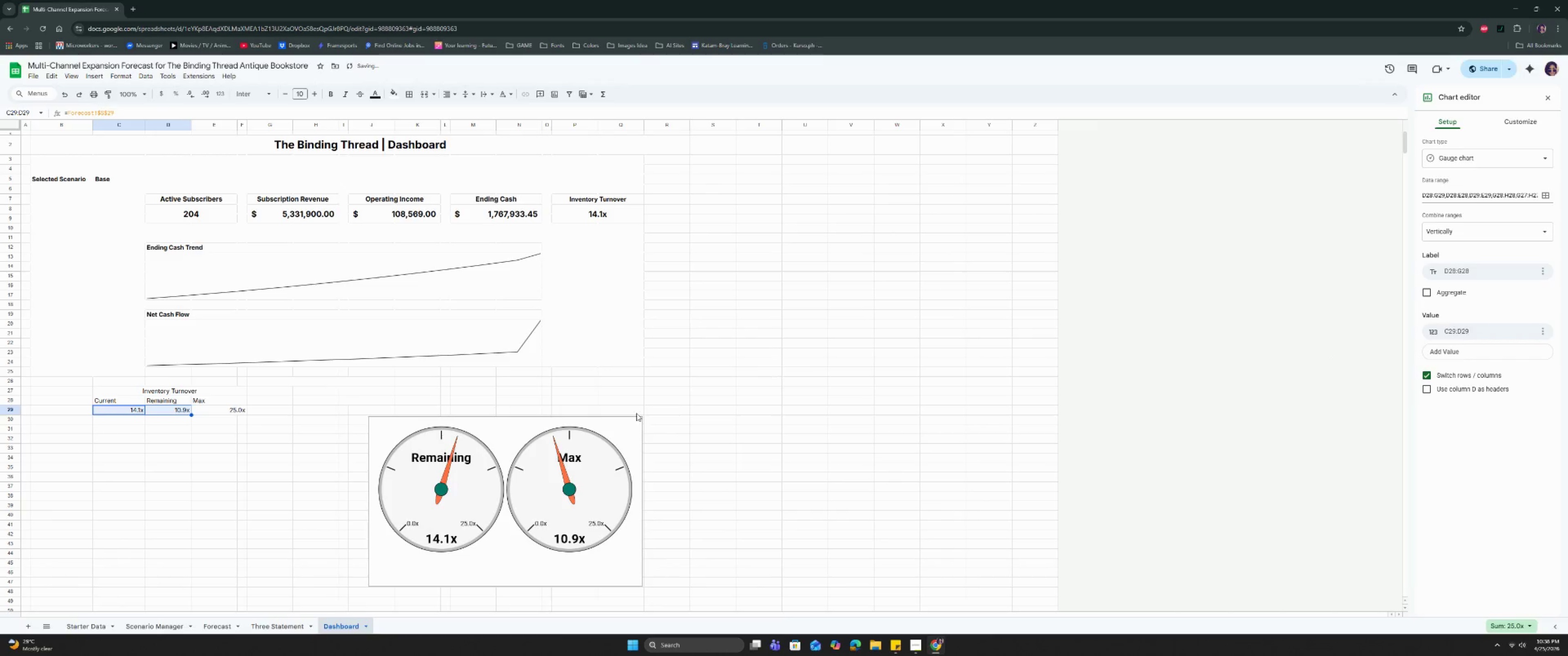 
left_click([603, 420])
 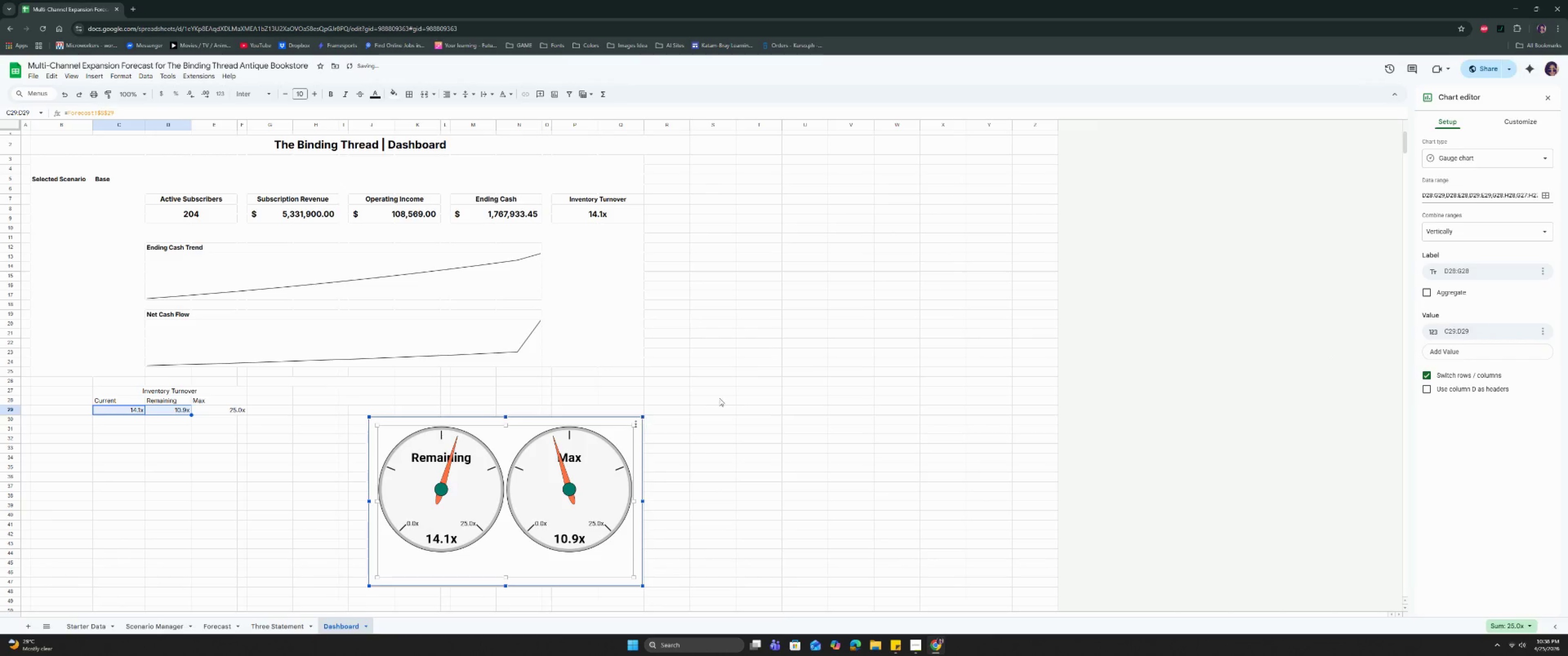 
scroll: coordinate [768, 395], scroll_direction: down, amount: 3.0
 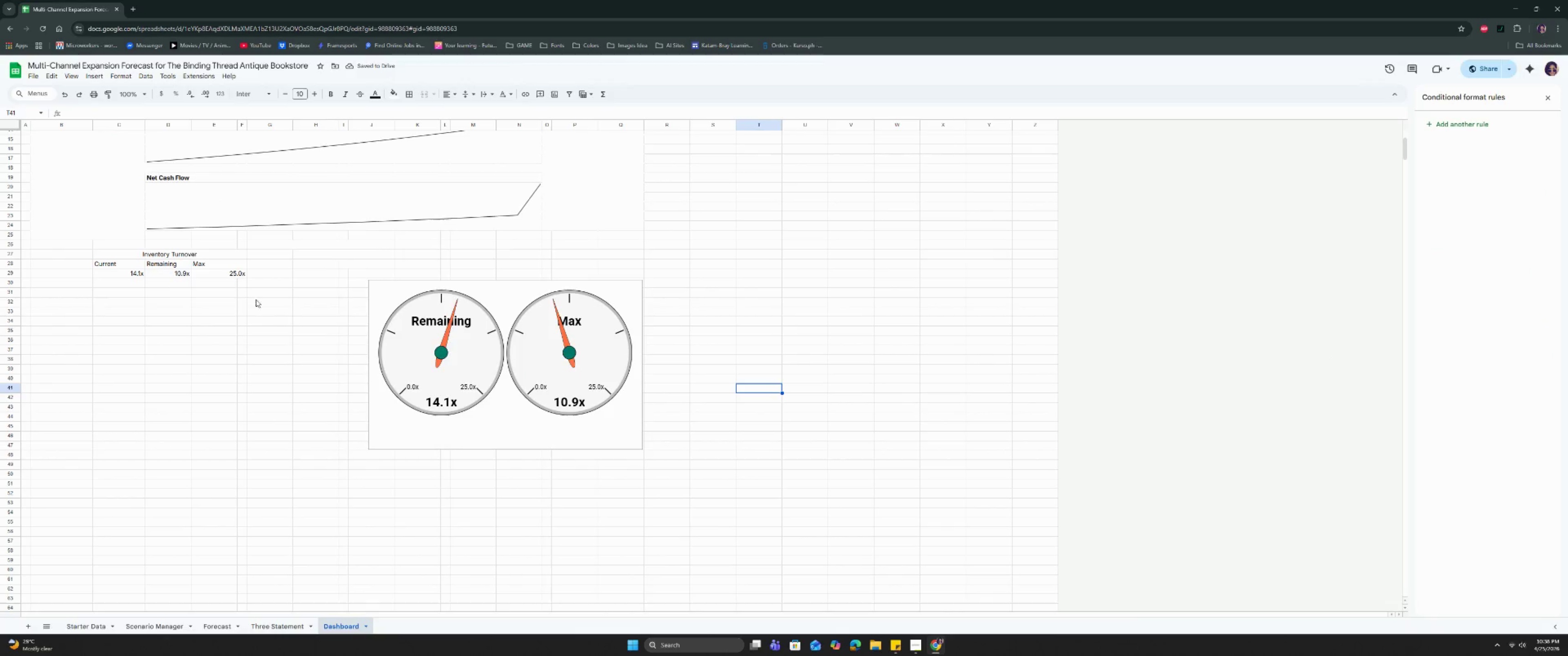 
left_click([140, 297])
 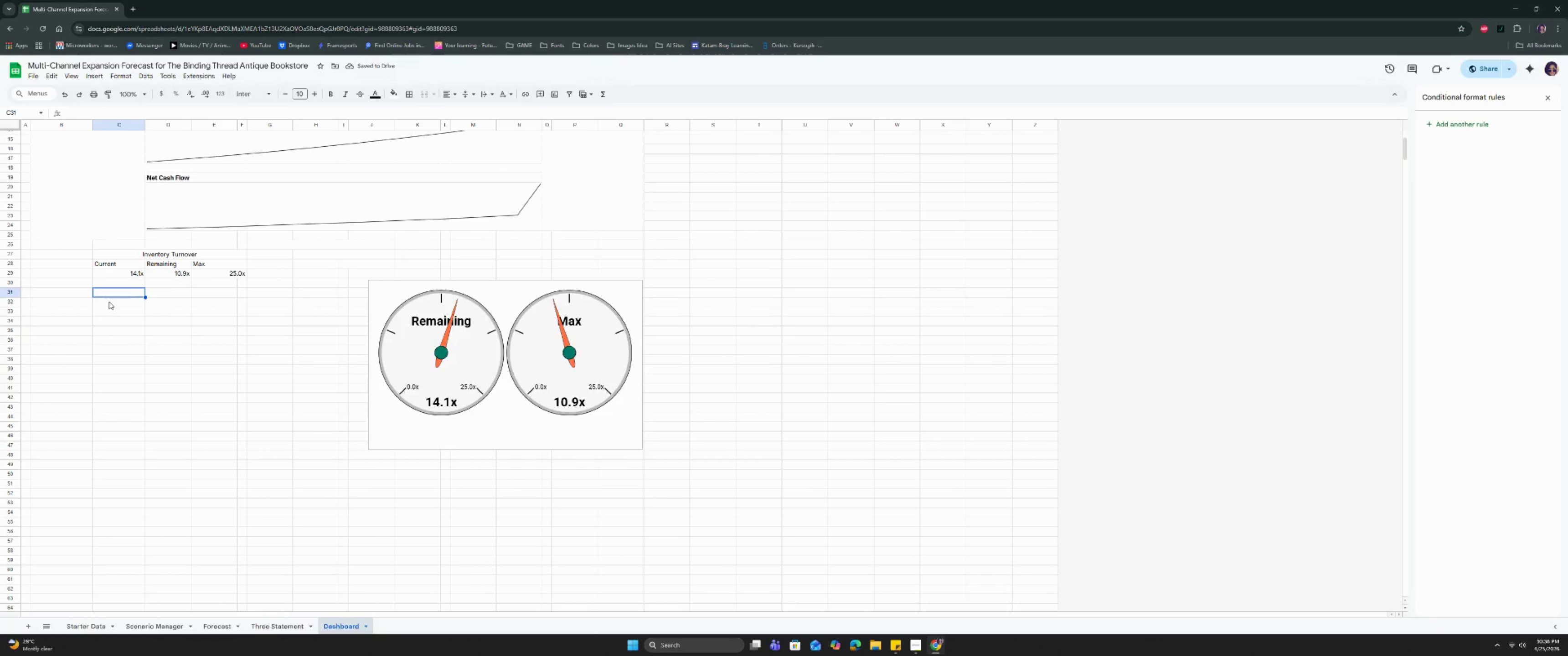 
scroll: coordinate [109, 302], scroll_direction: up, amount: 2.0
 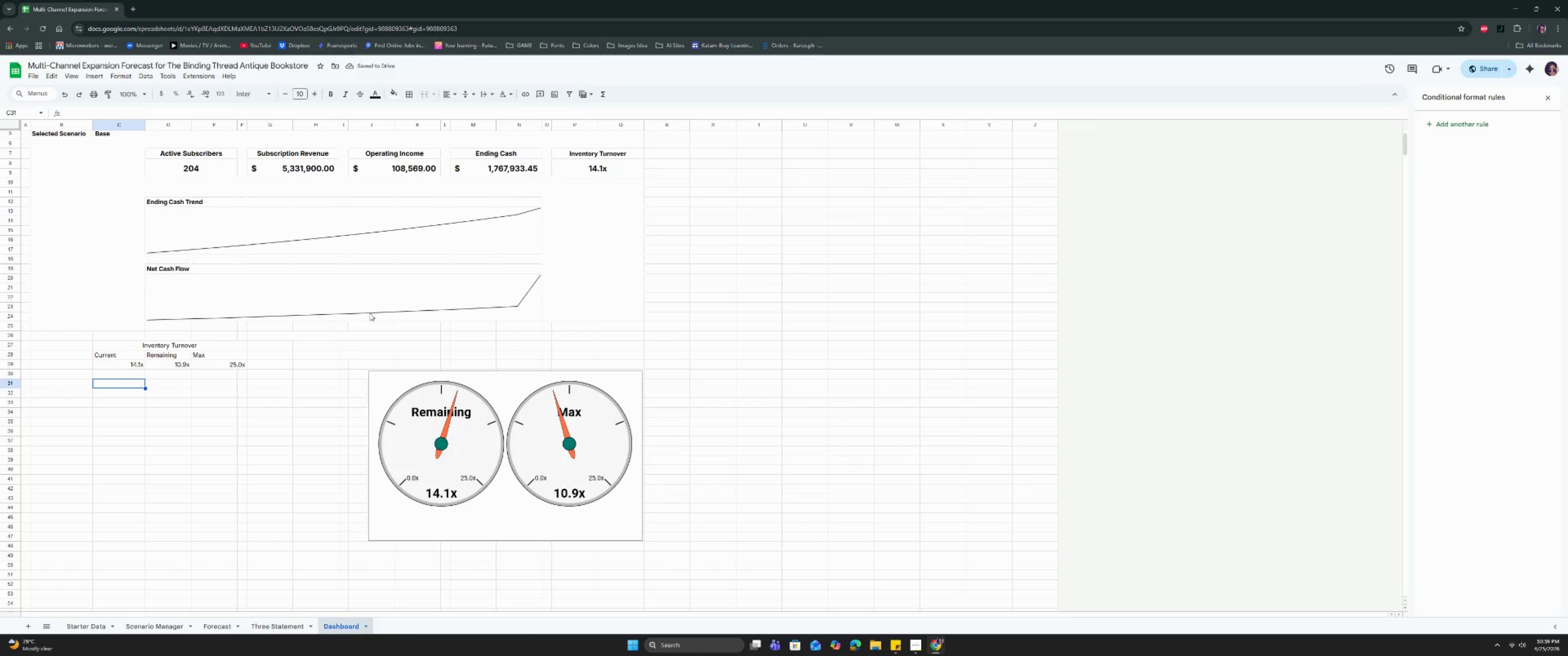 
left_click([294, 346])
 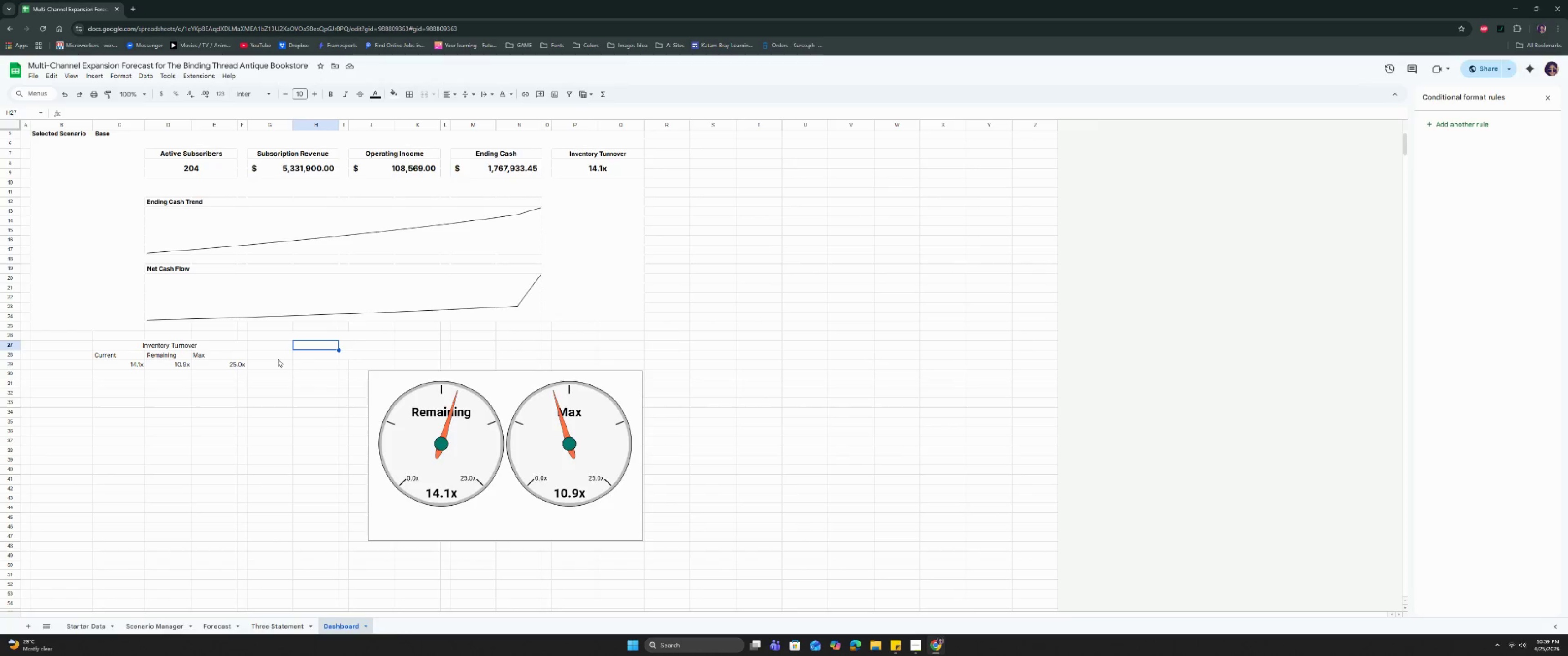 
left_click([276, 356])
 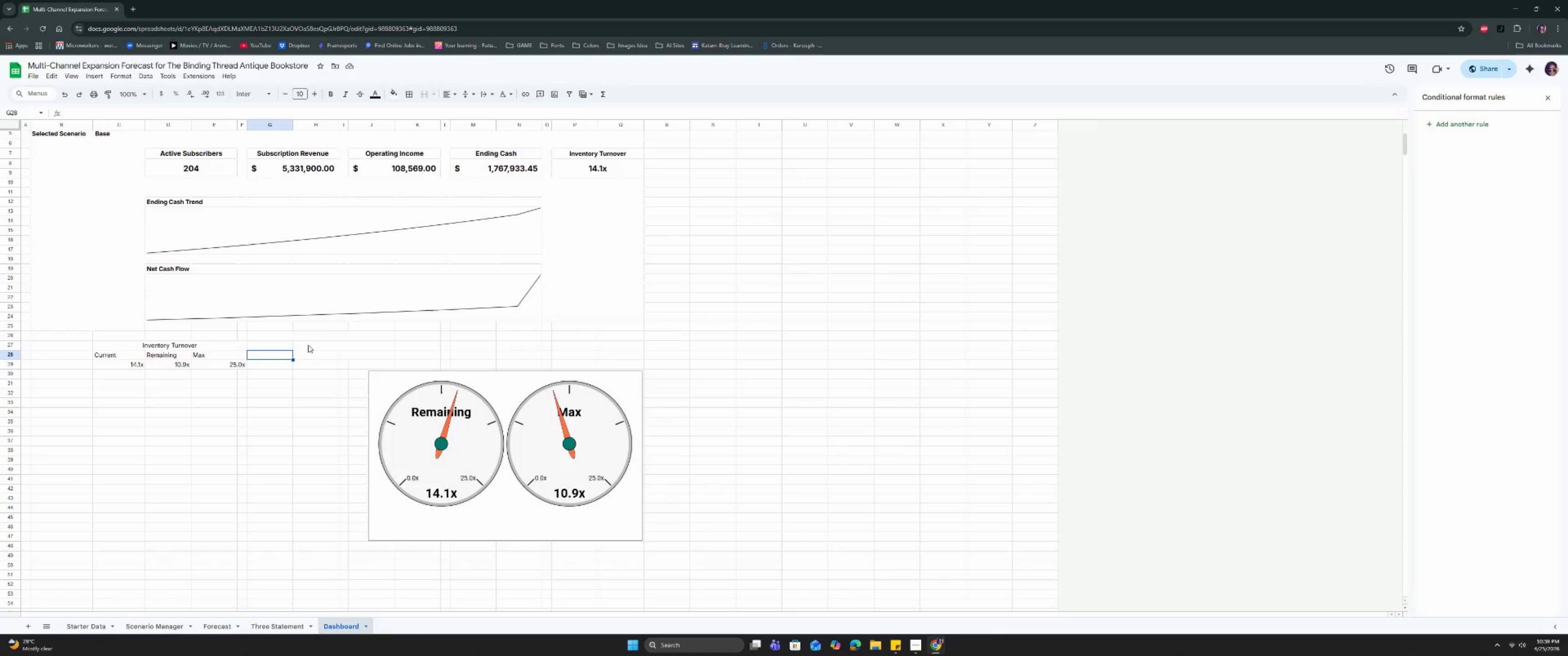 
left_click([312, 333])
 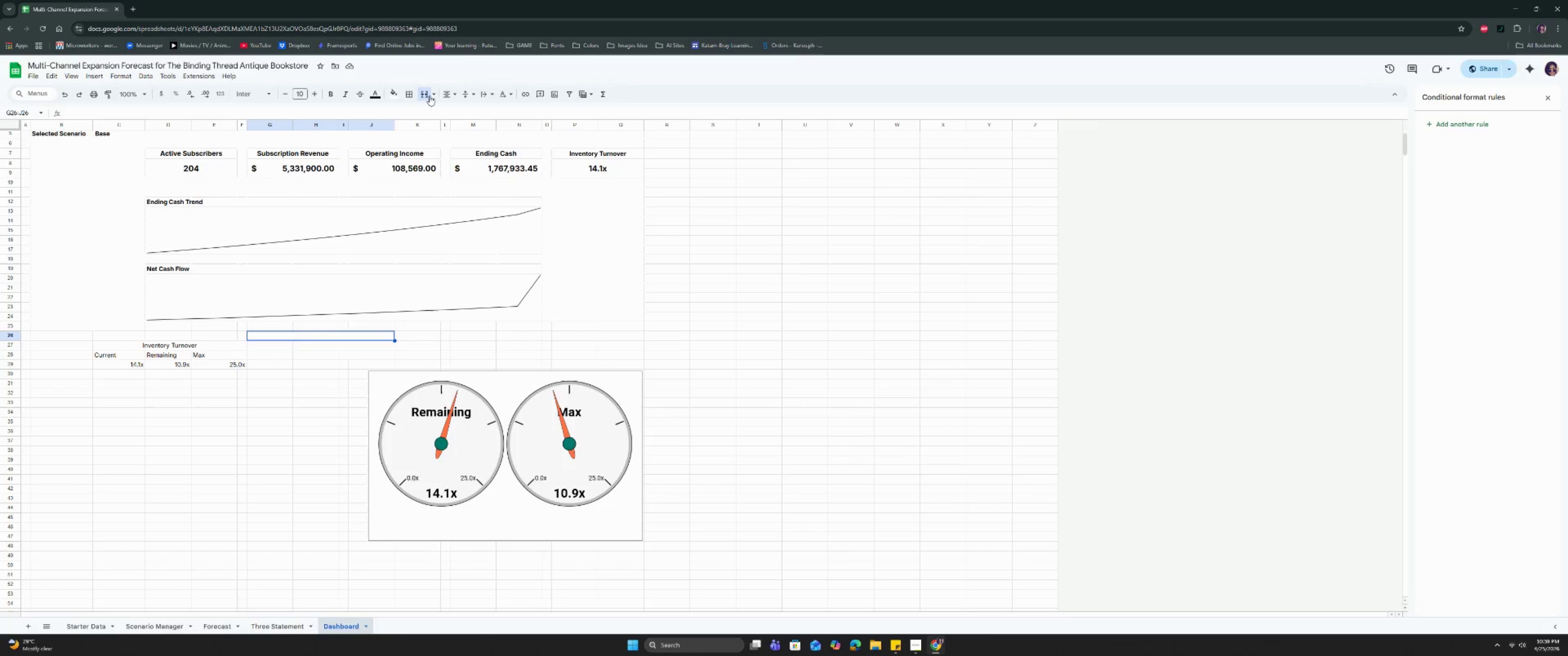 
left_click([425, 94])
 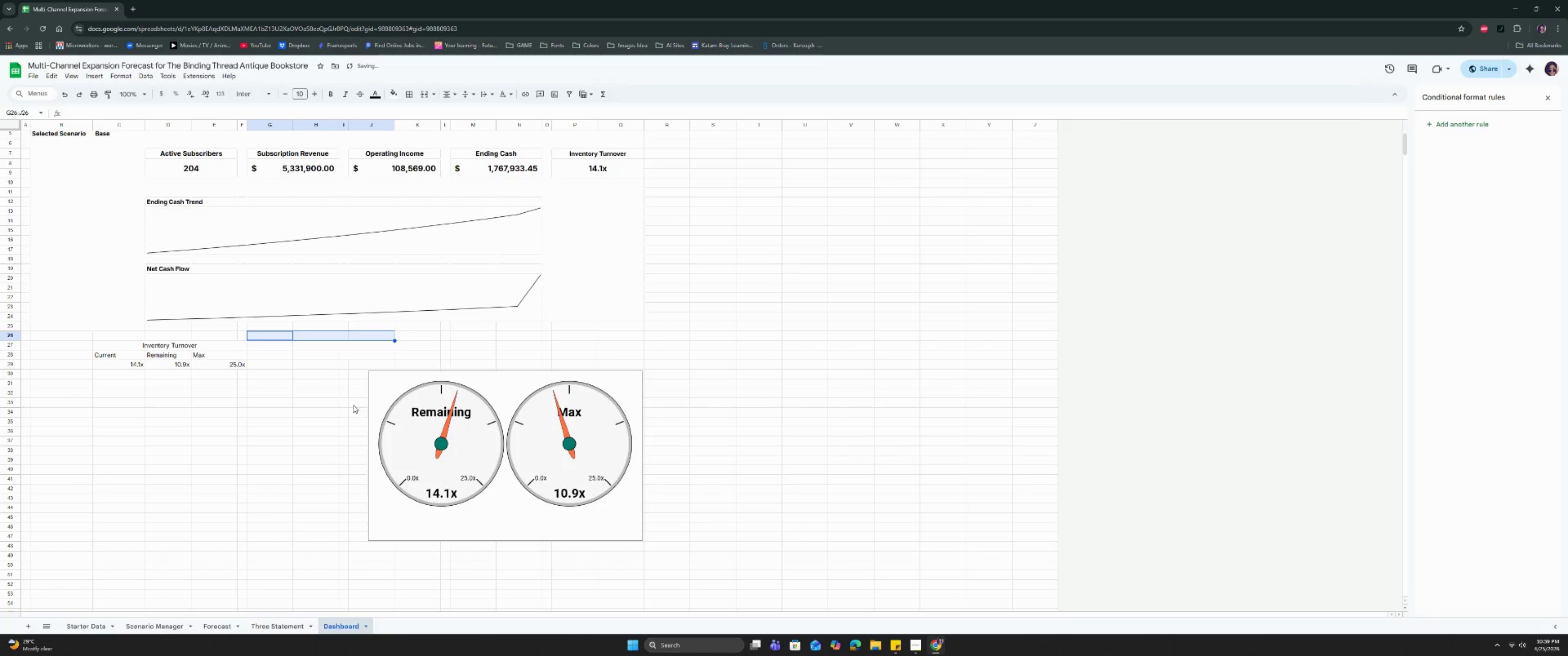 
left_click([329, 419])
 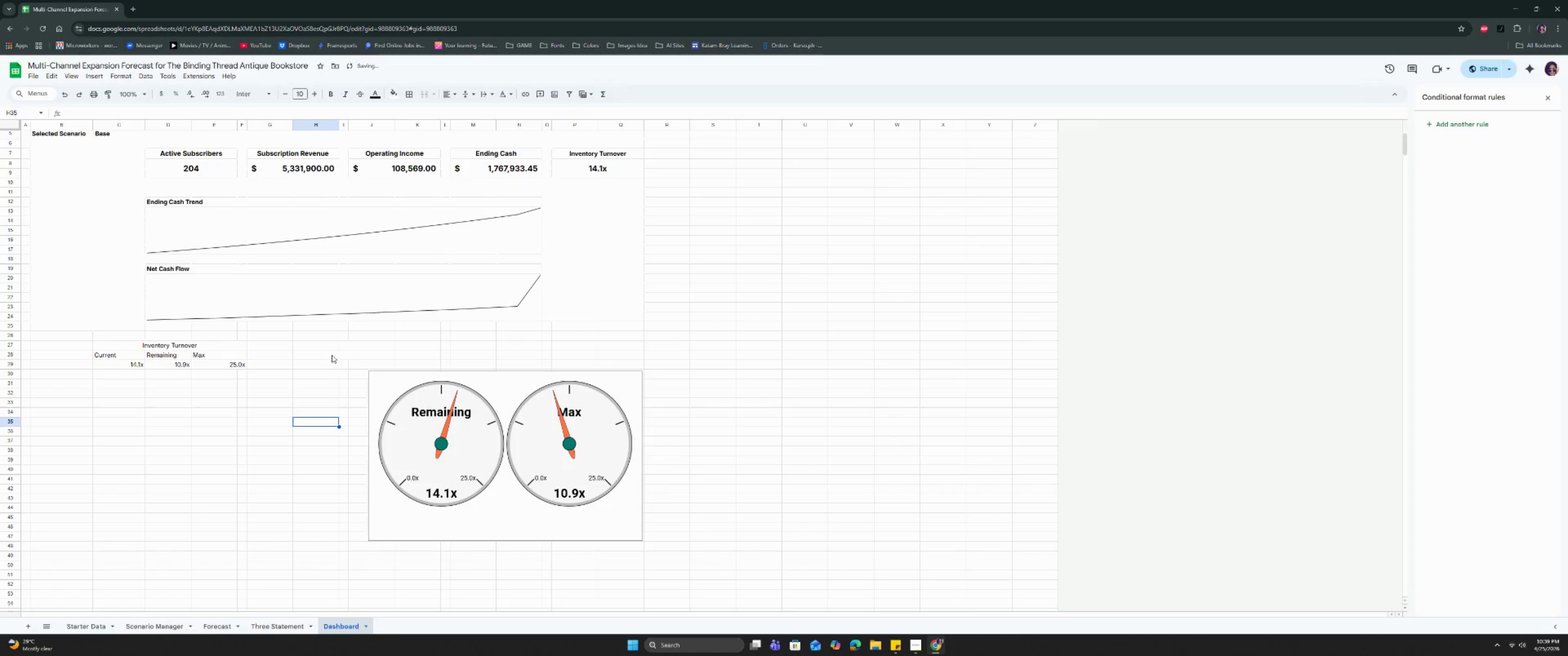 
left_click([339, 349])
 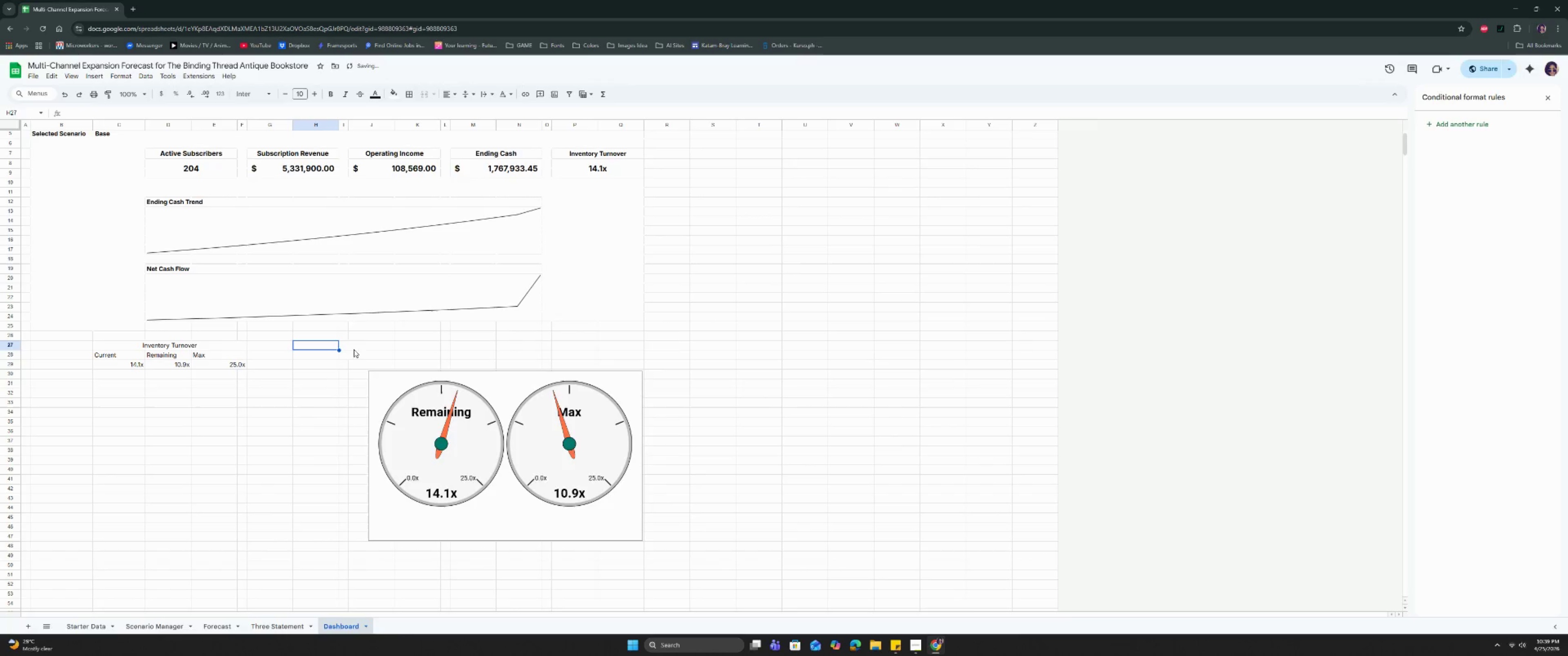 
left_click_drag(start_coordinate=[354, 346], to_coordinate=[353, 352])
 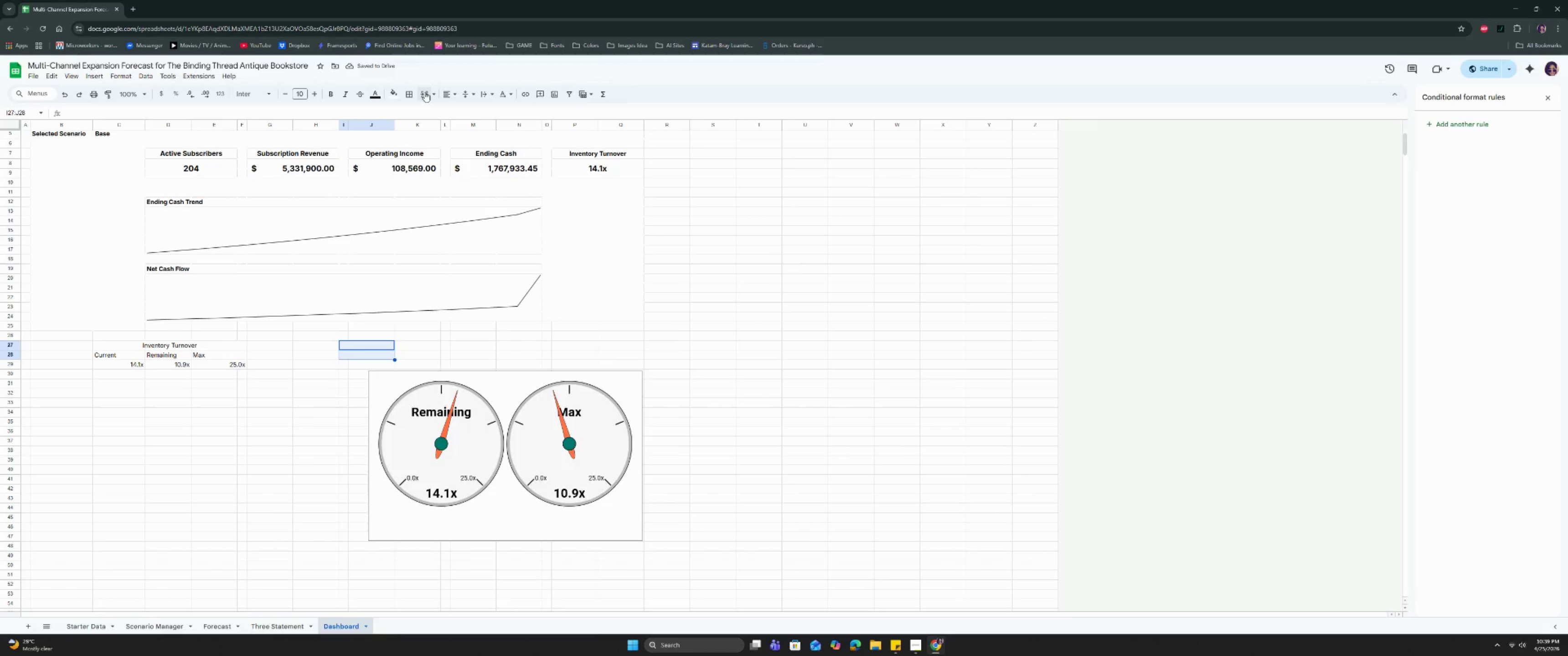 
double_click([425, 92])
 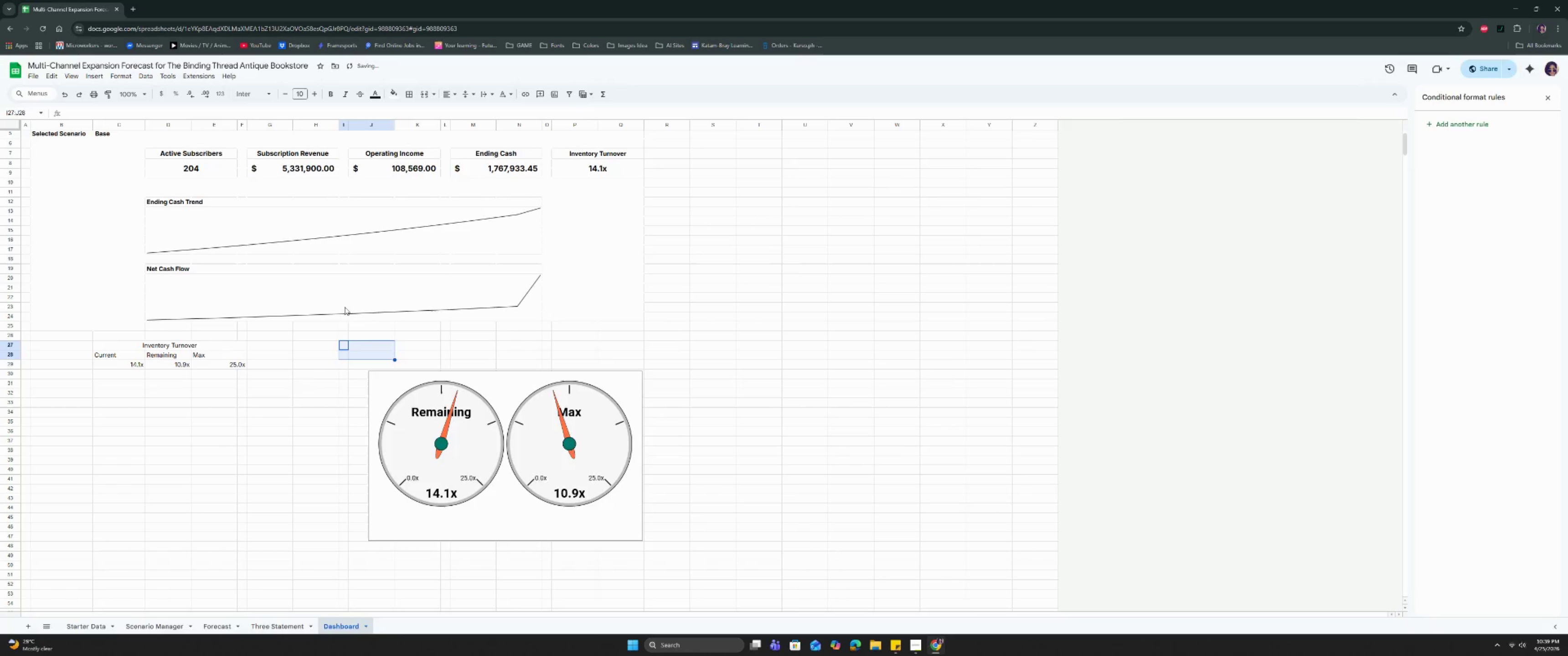 
left_click([295, 400])
 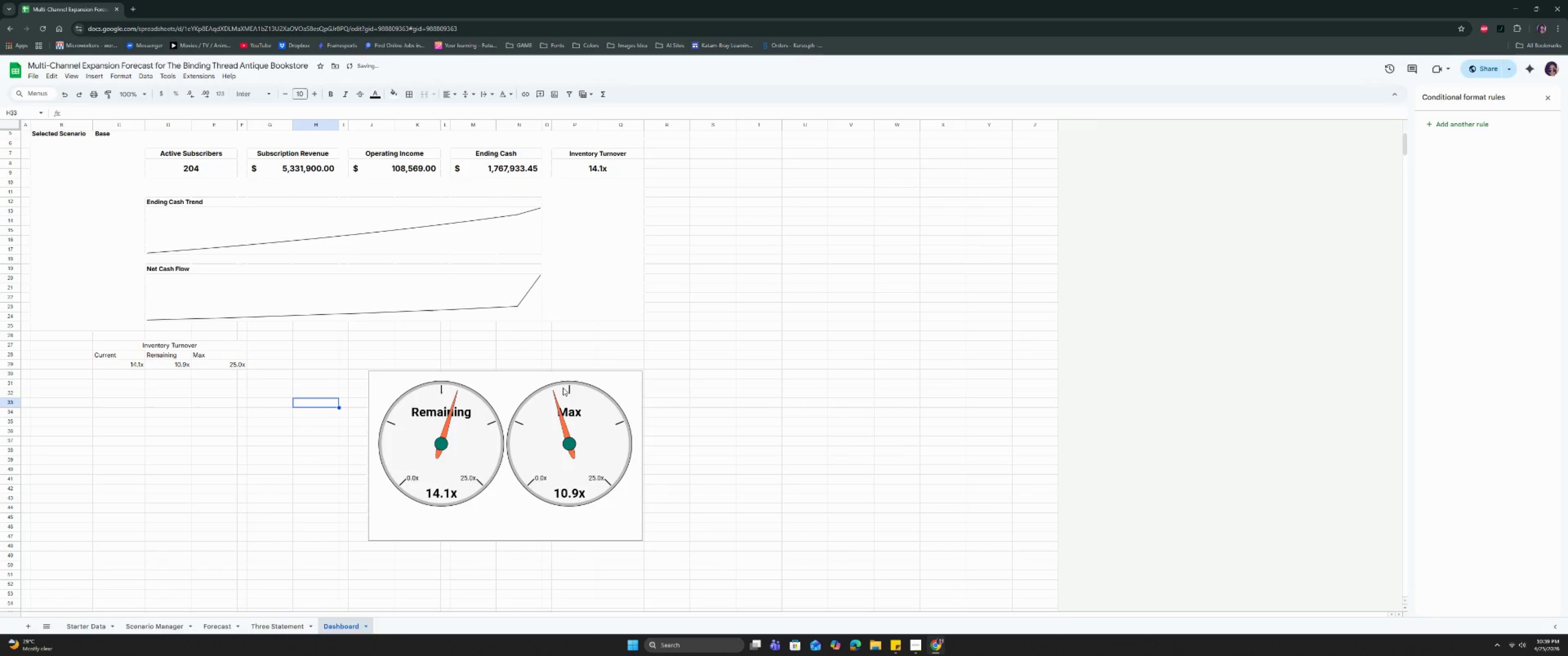 
left_click_drag(start_coordinate=[517, 380], to_coordinate=[771, 368])
 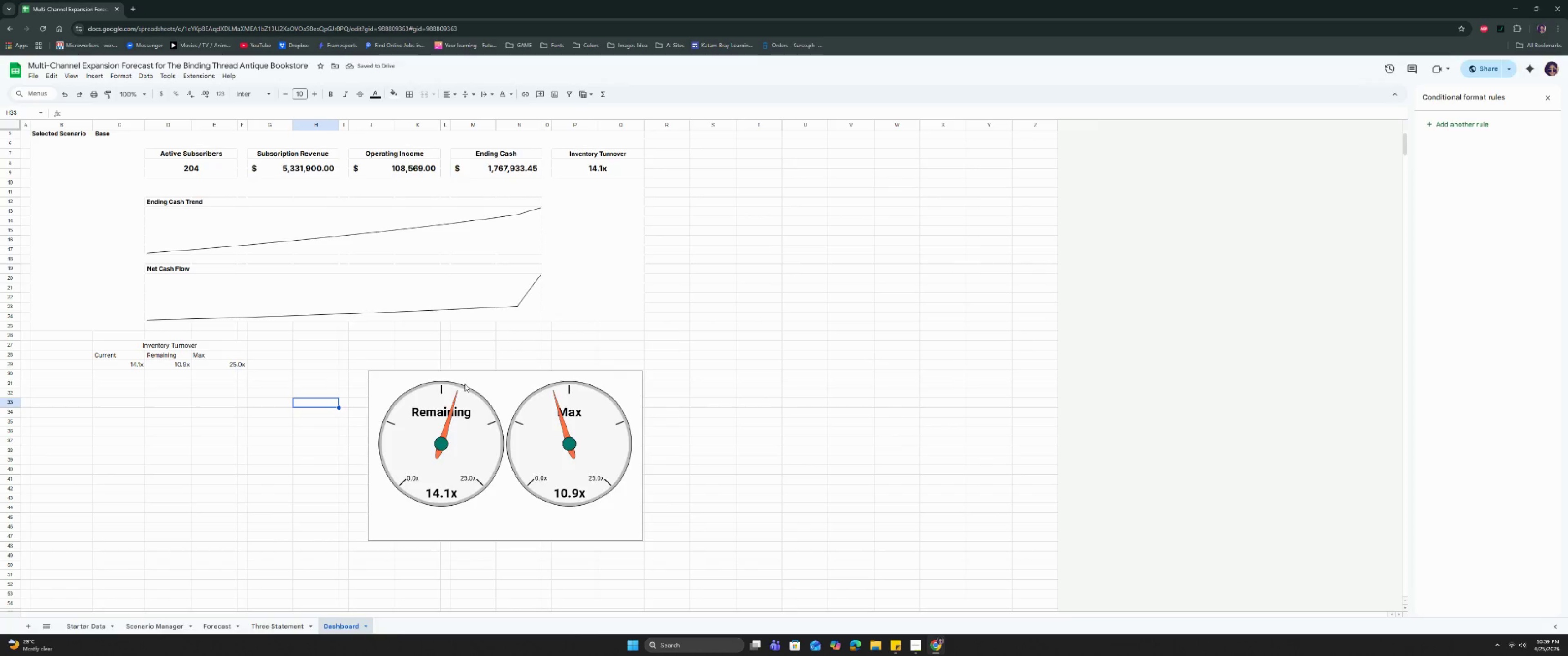 
left_click([465, 384])
 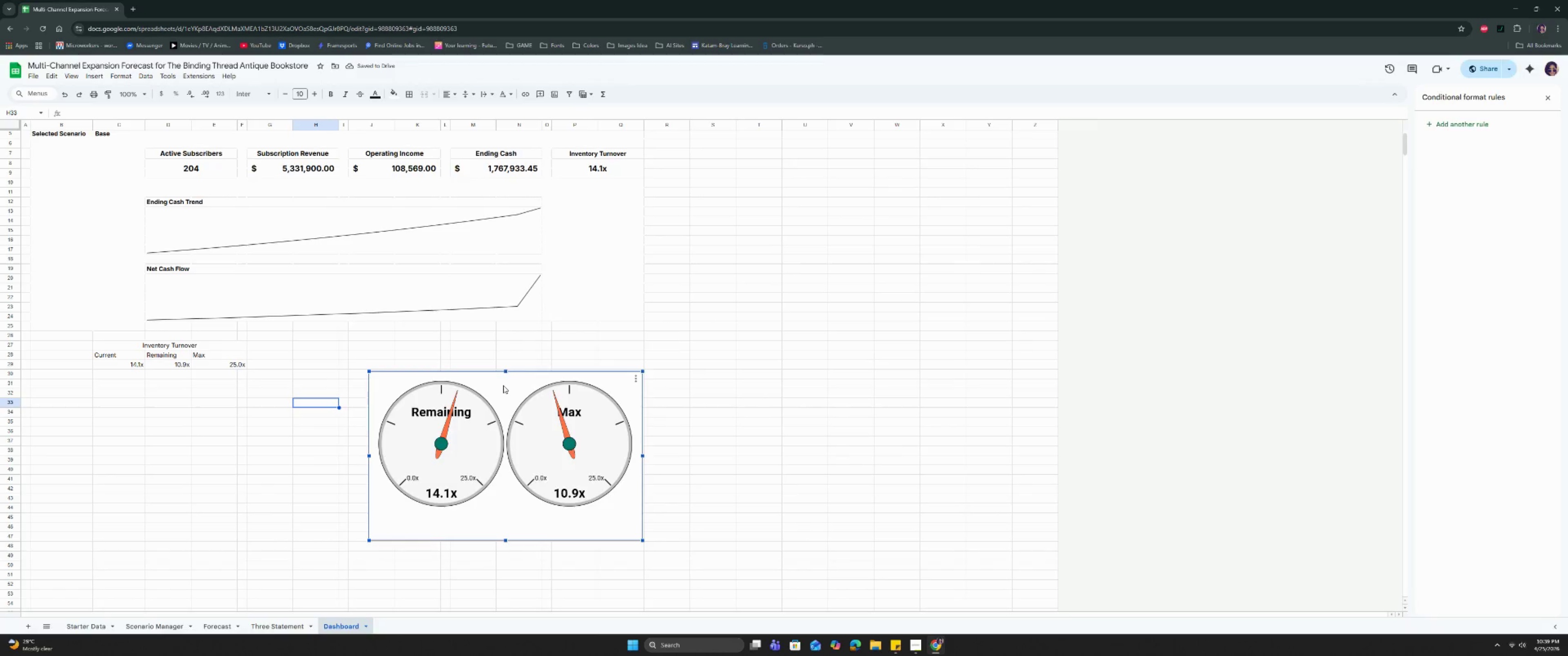 
left_click_drag(start_coordinate=[503, 385], to_coordinate=[885, 357])
 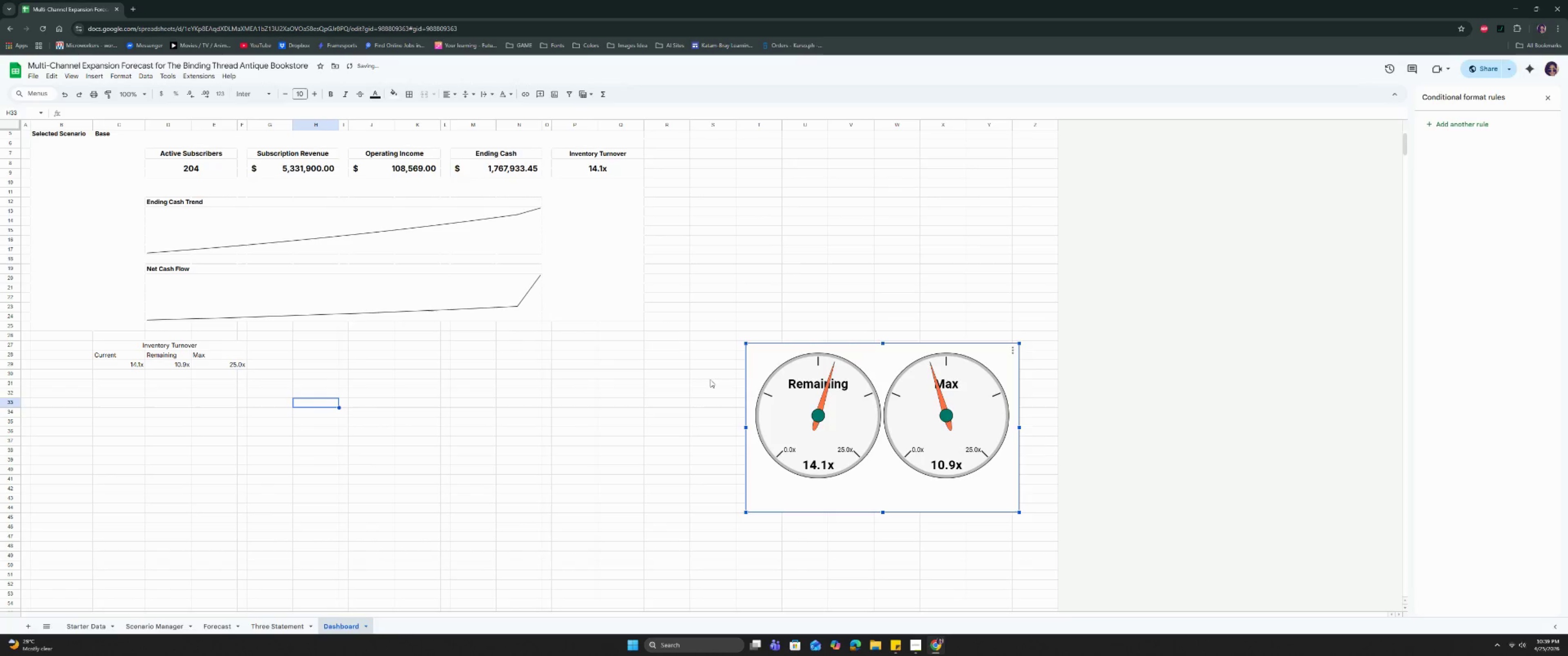 
left_click([653, 387])
 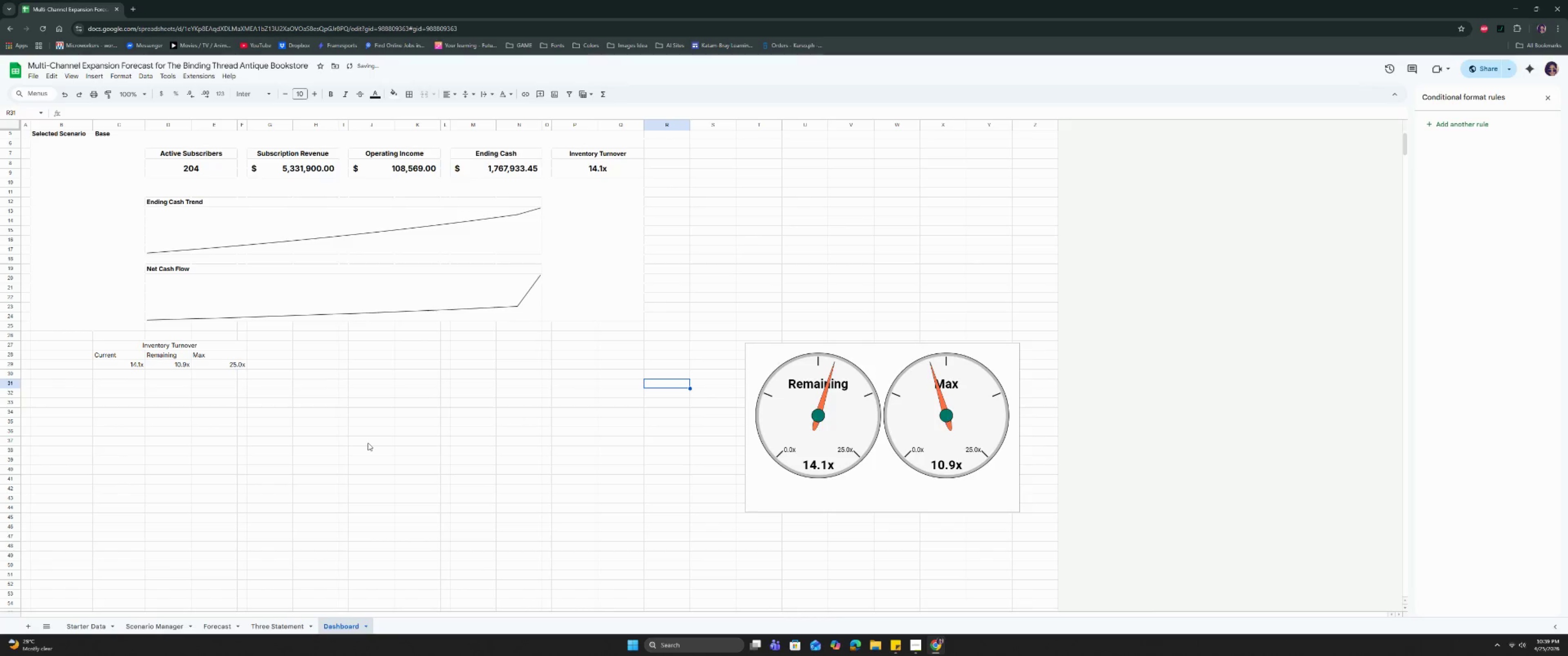 
scroll: coordinate [368, 443], scroll_direction: down, amount: 1.0
 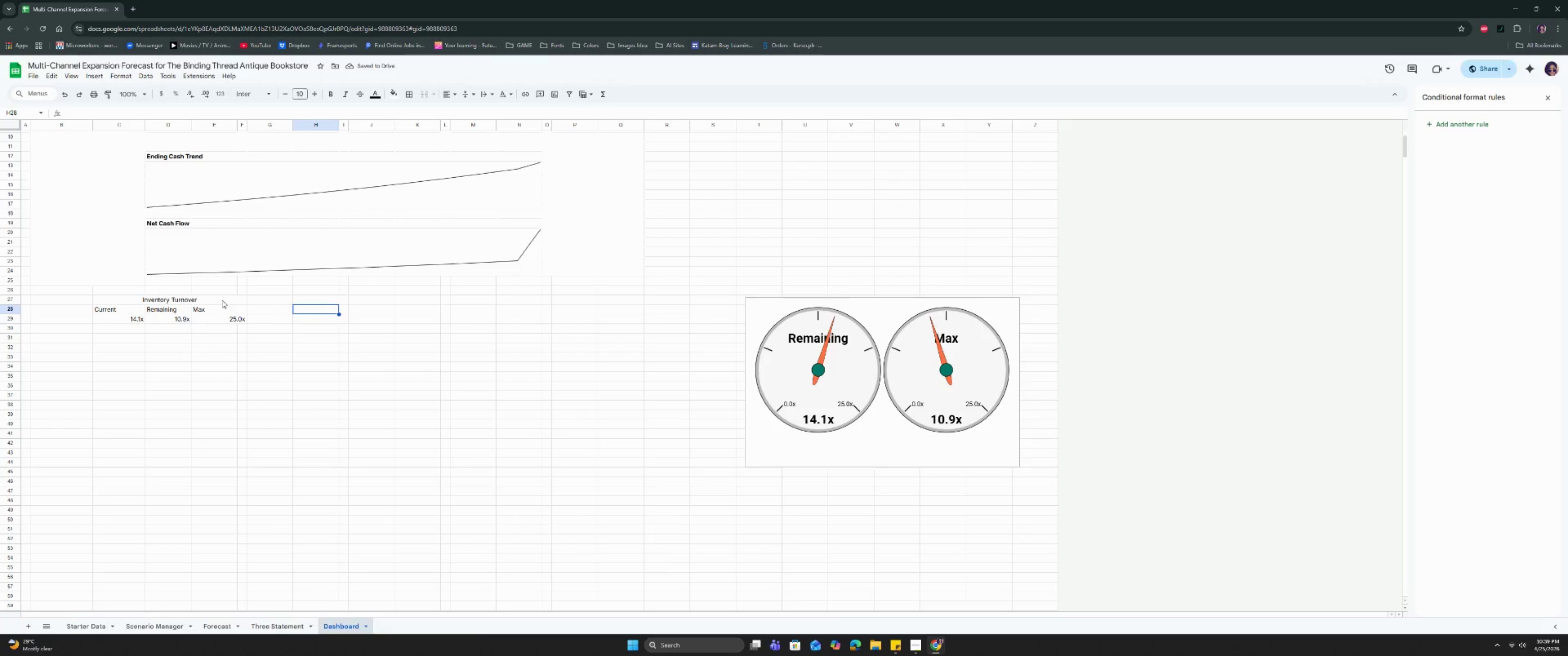 
double_click([146, 305])
 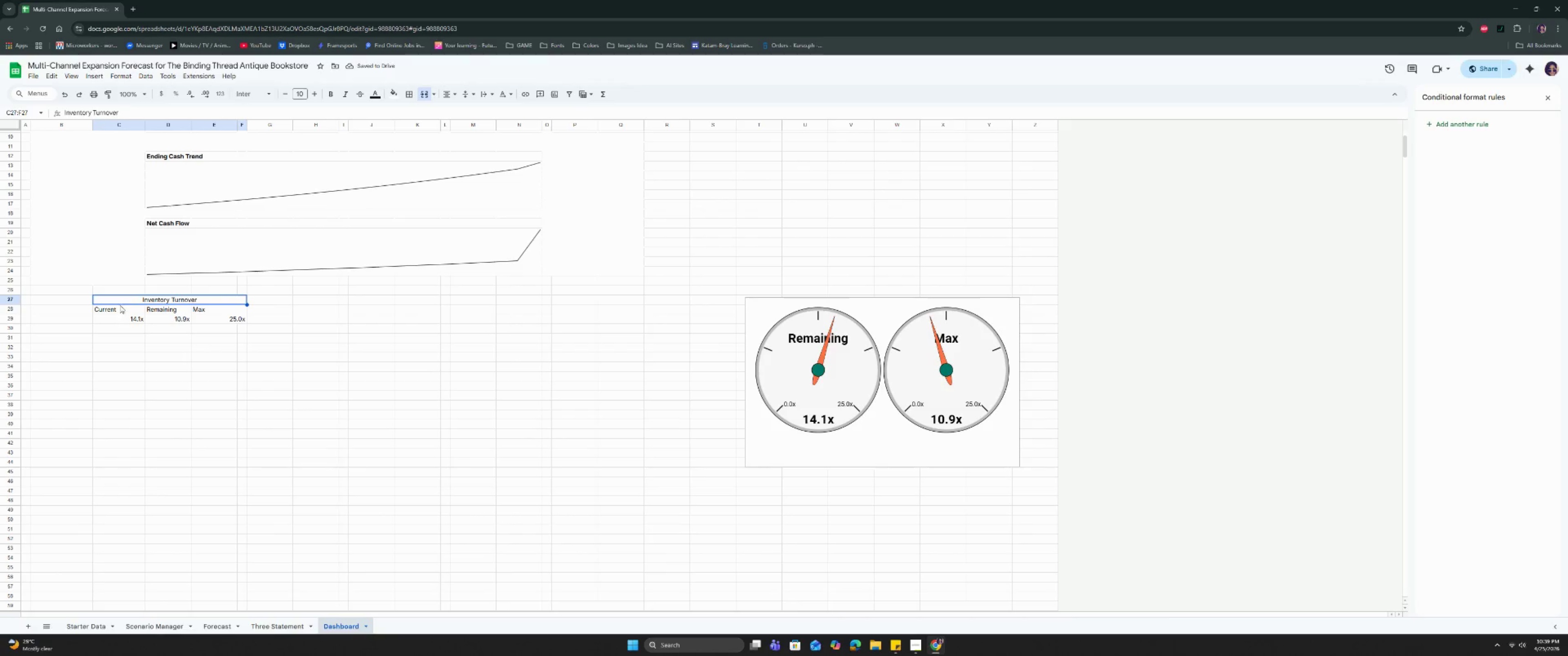 
left_click([119, 310])
 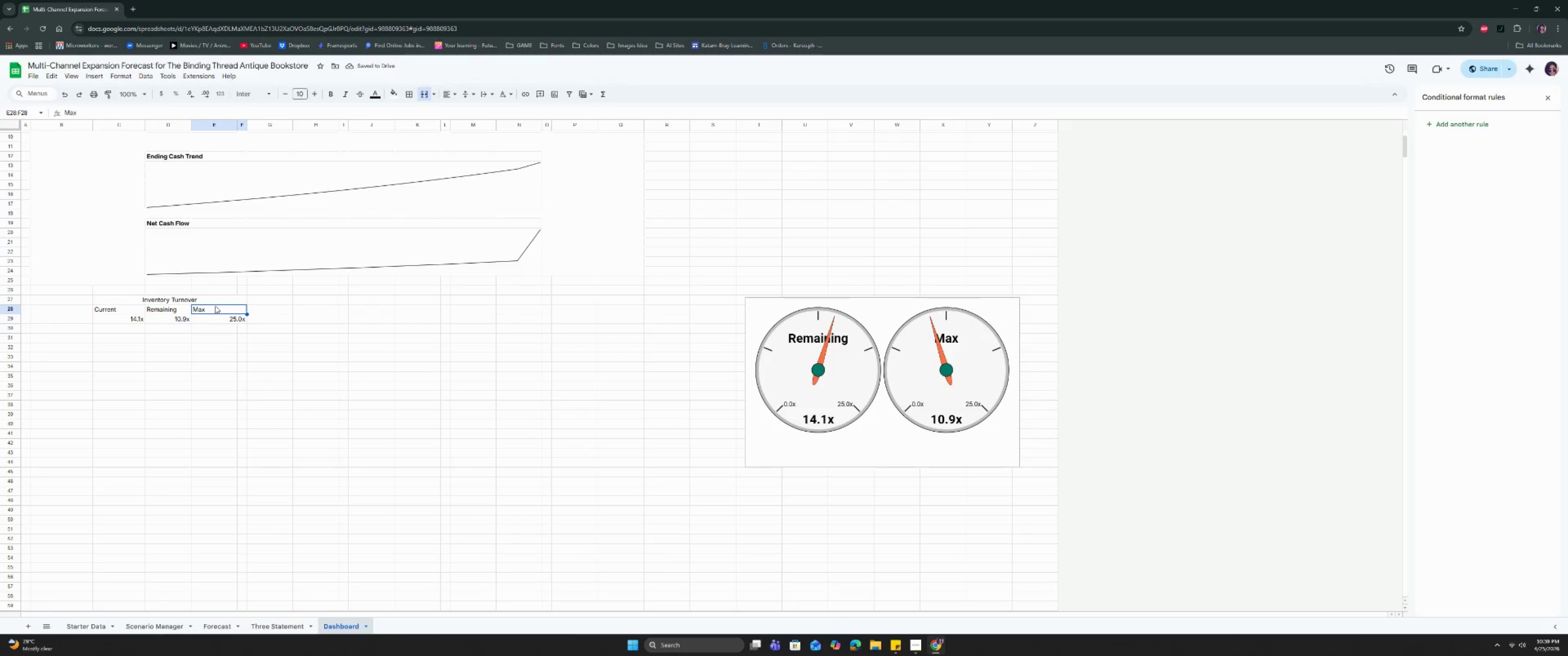 
double_click([219, 298])
 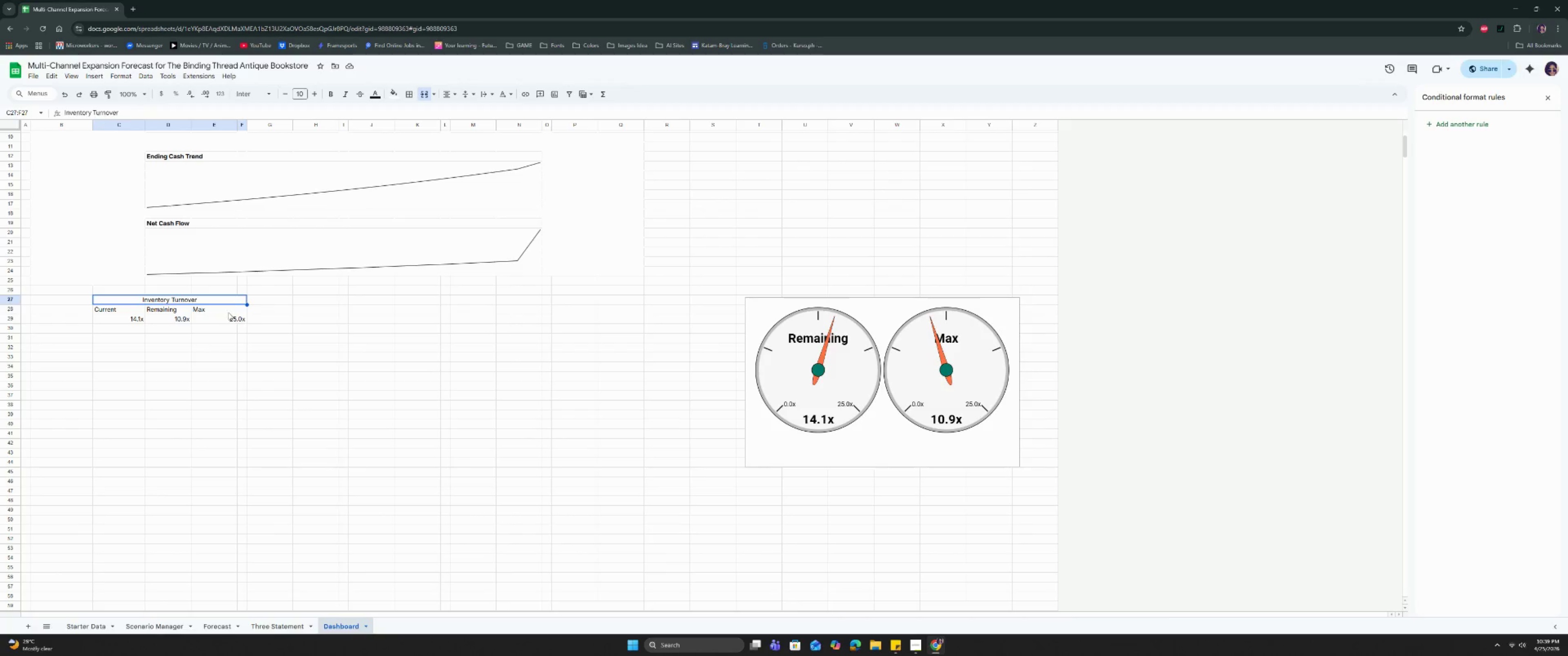 
triple_click([229, 313])
 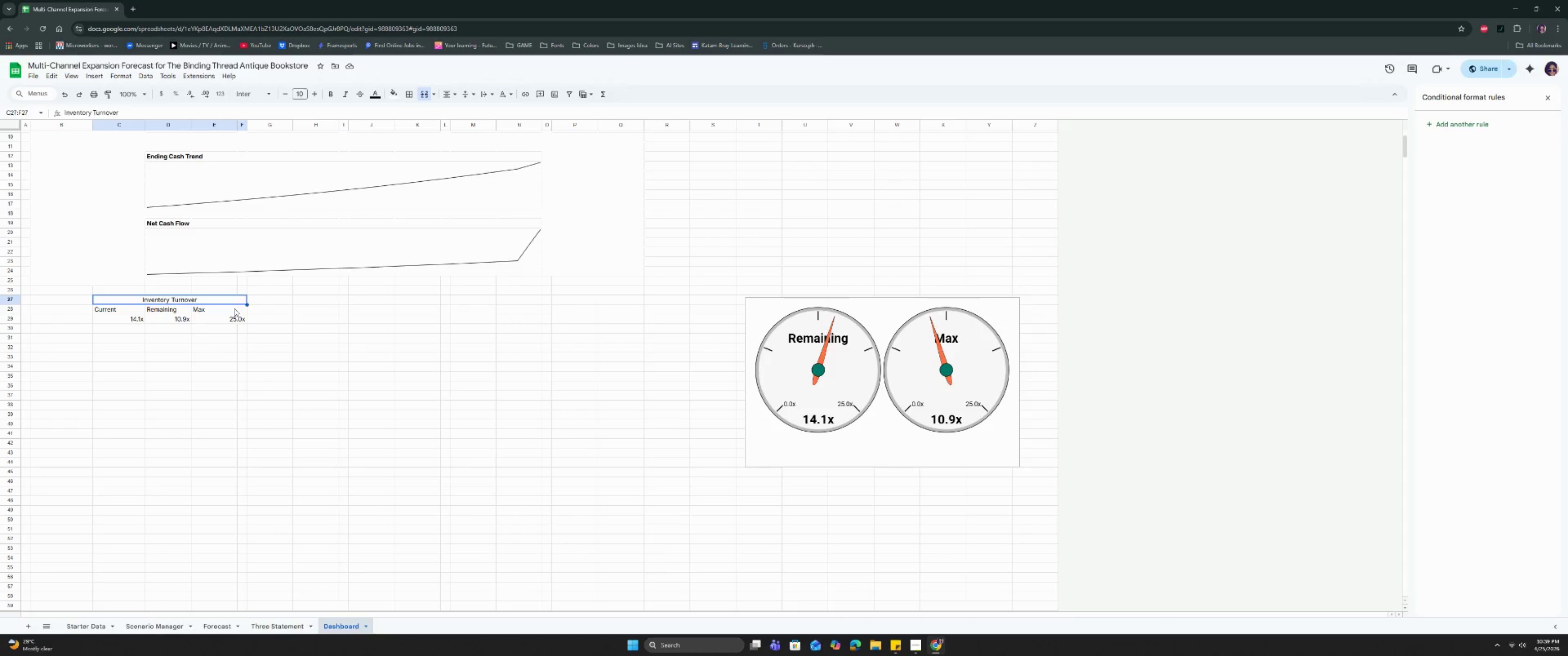 
triple_click([234, 317])
 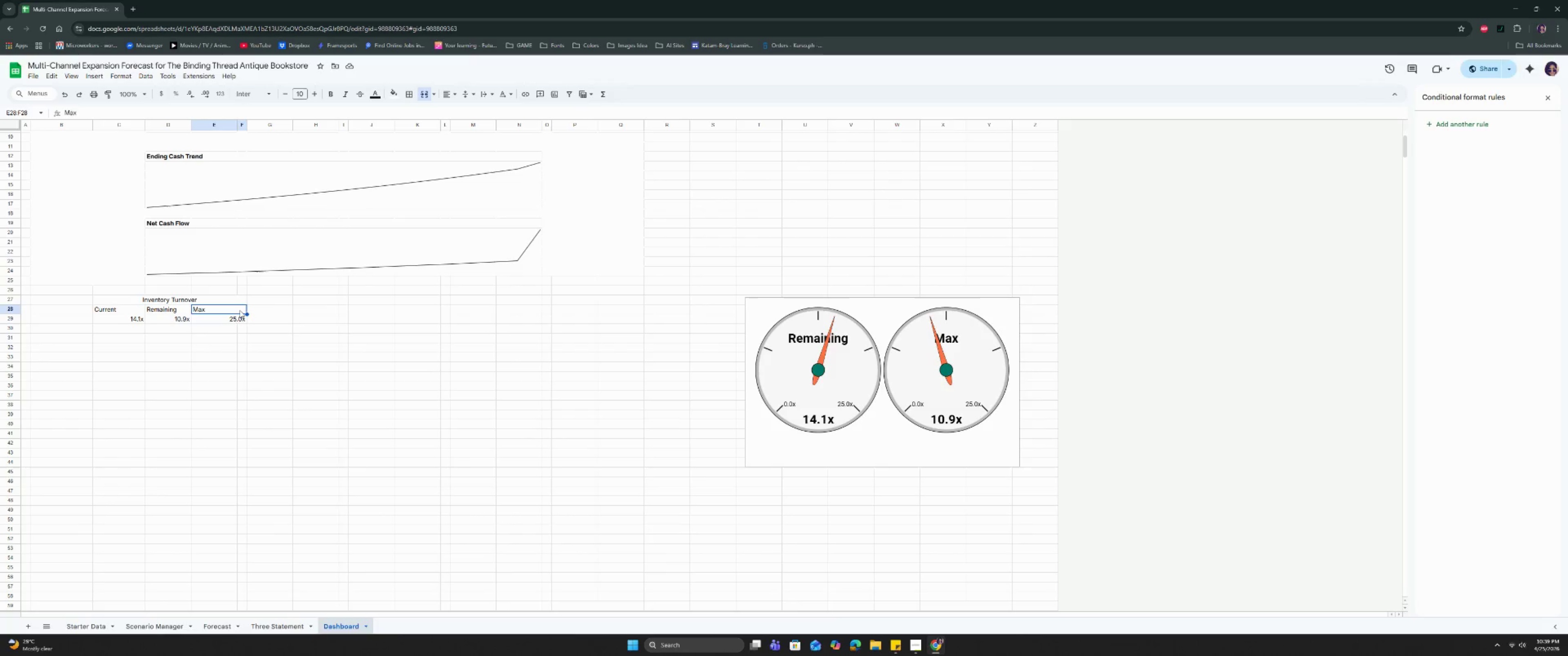 
double_click([284, 302])
 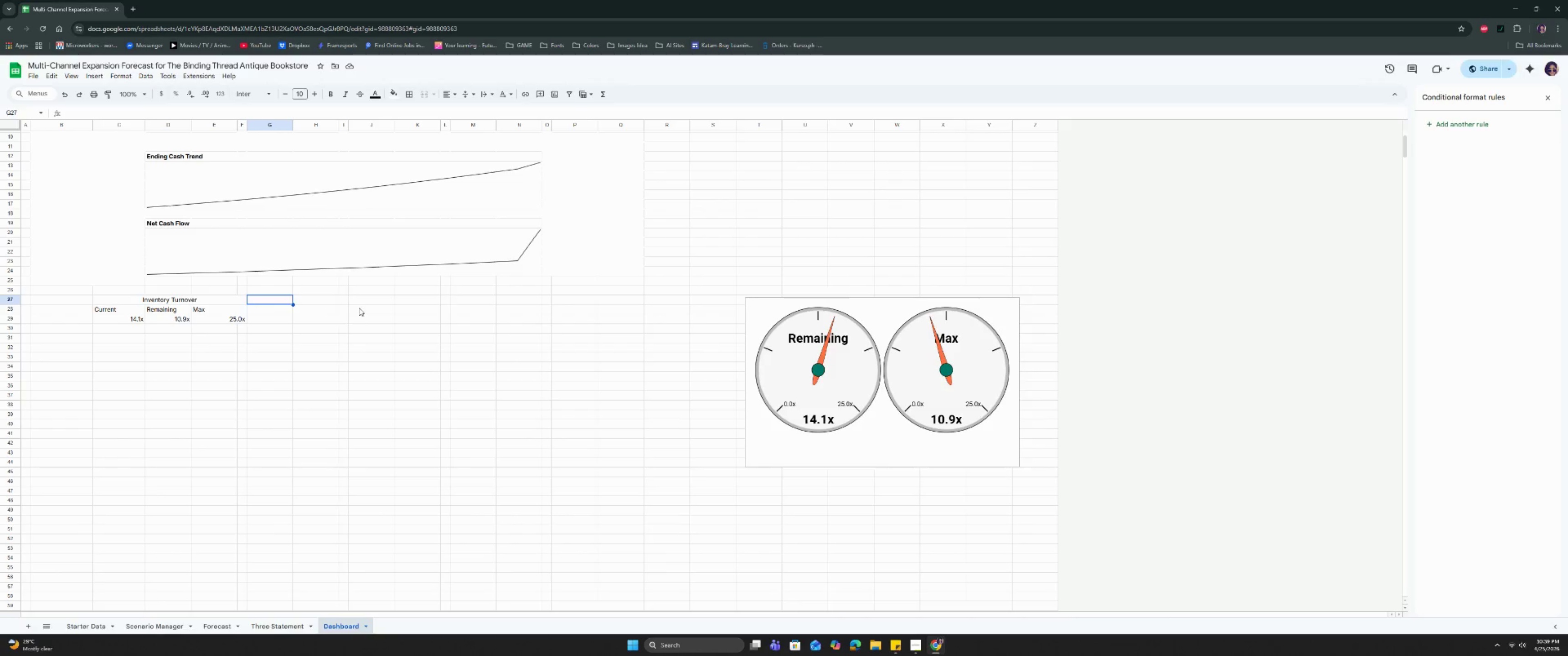 
triple_click([371, 305])
 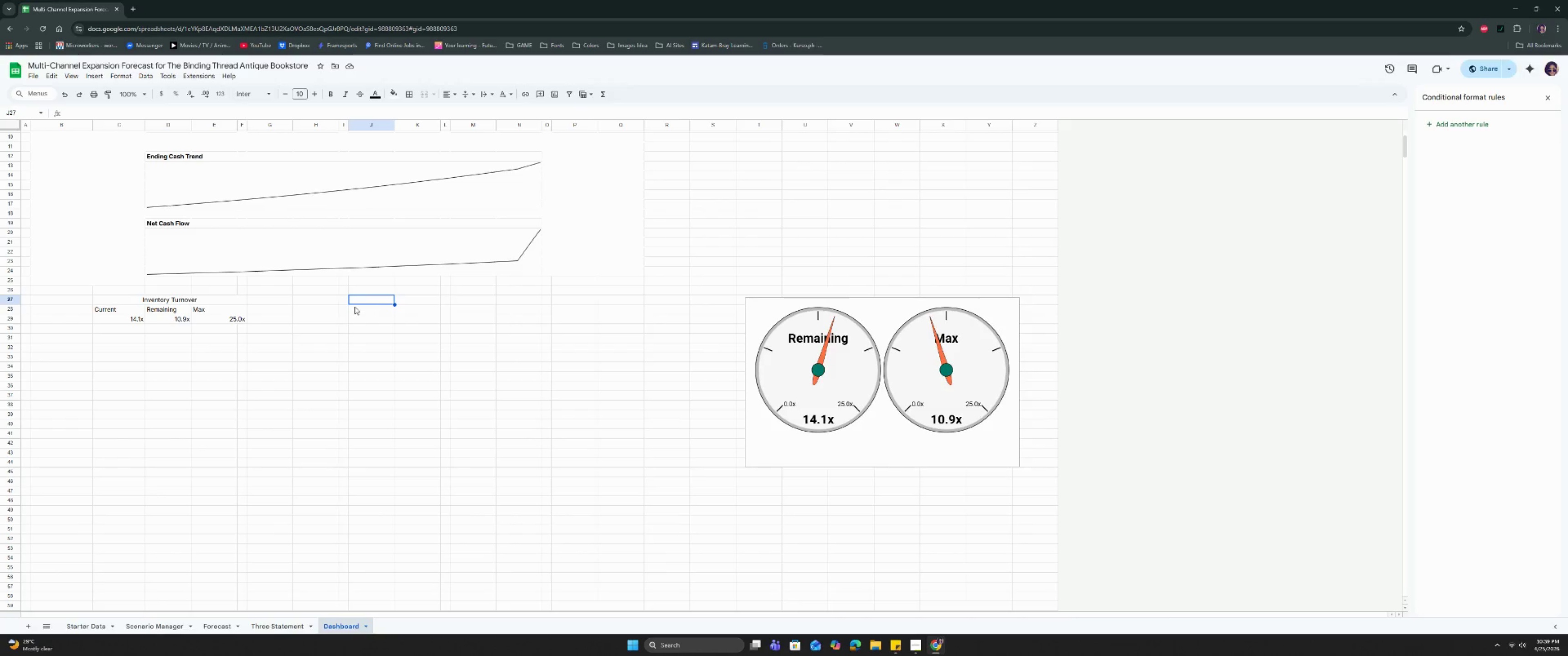 
triple_click([318, 301])
 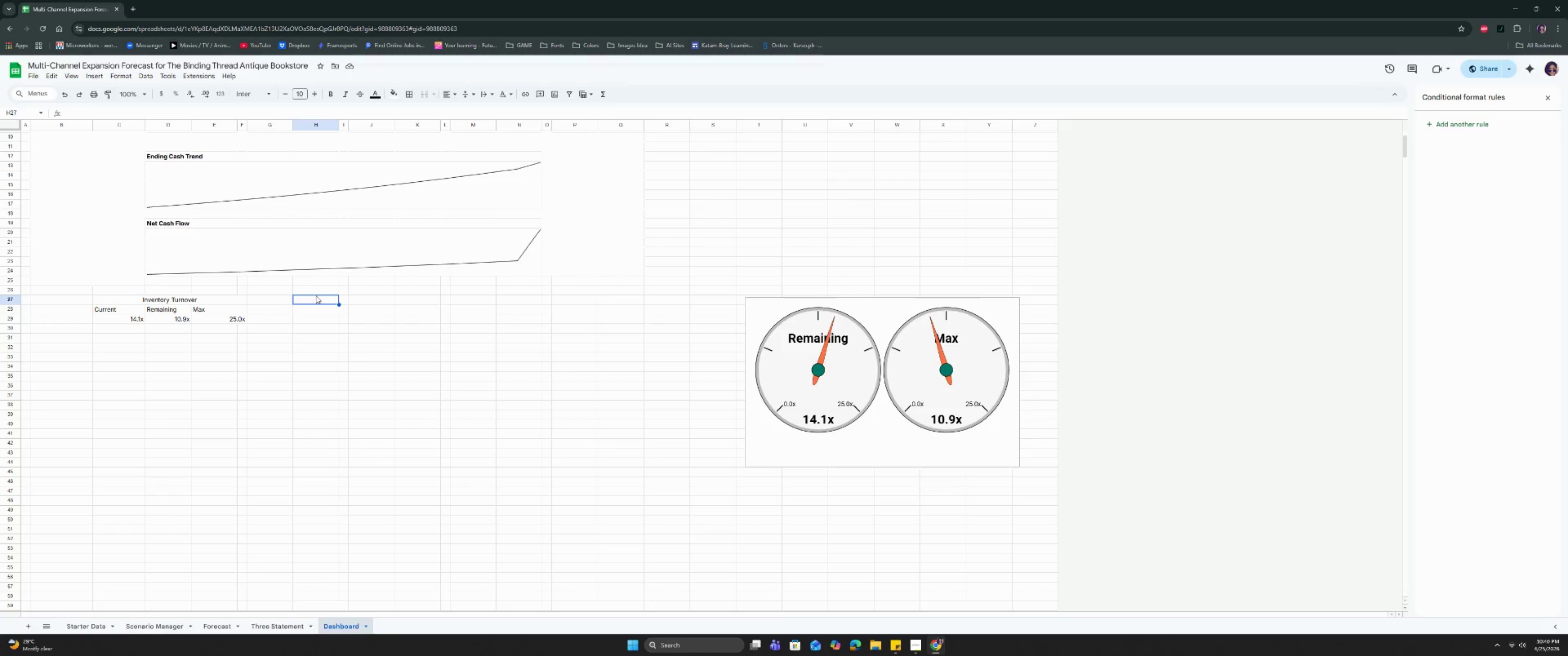 
wait(58.44)
 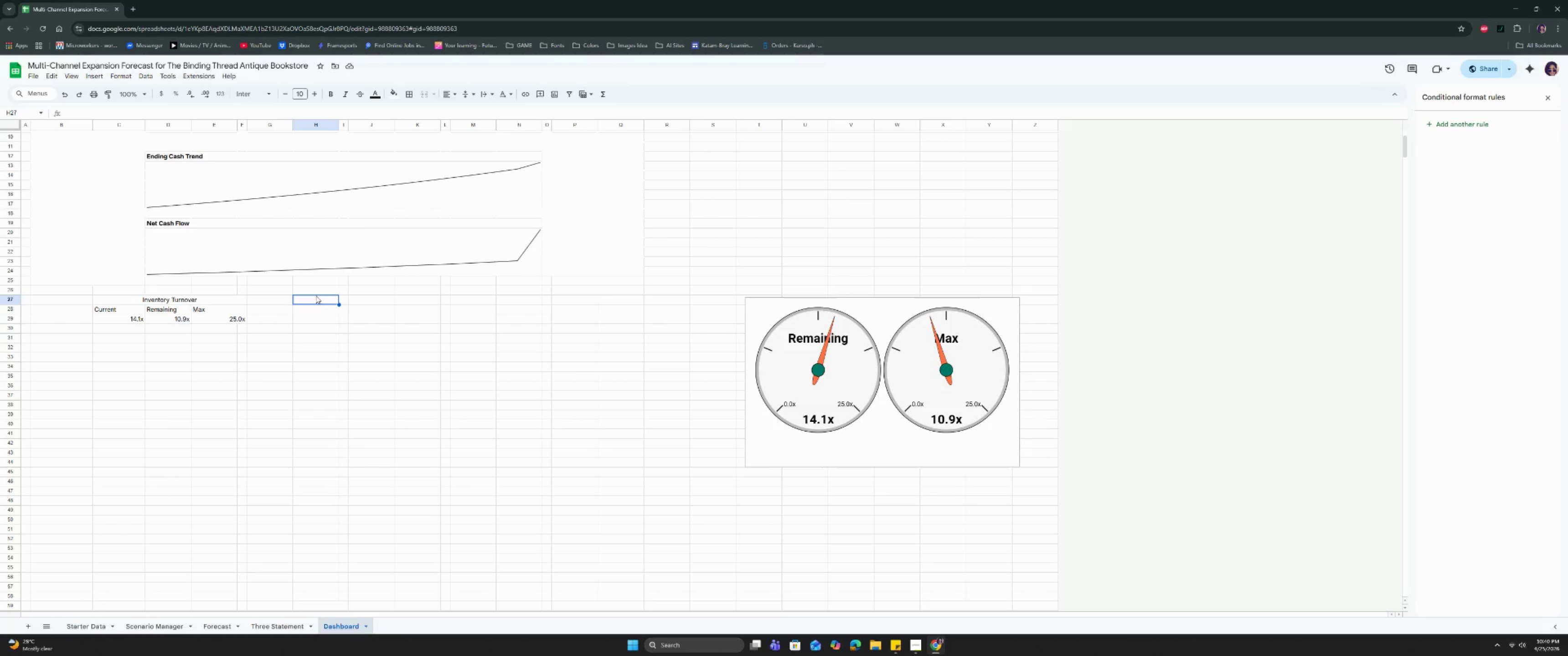 
double_click([225, 306])
 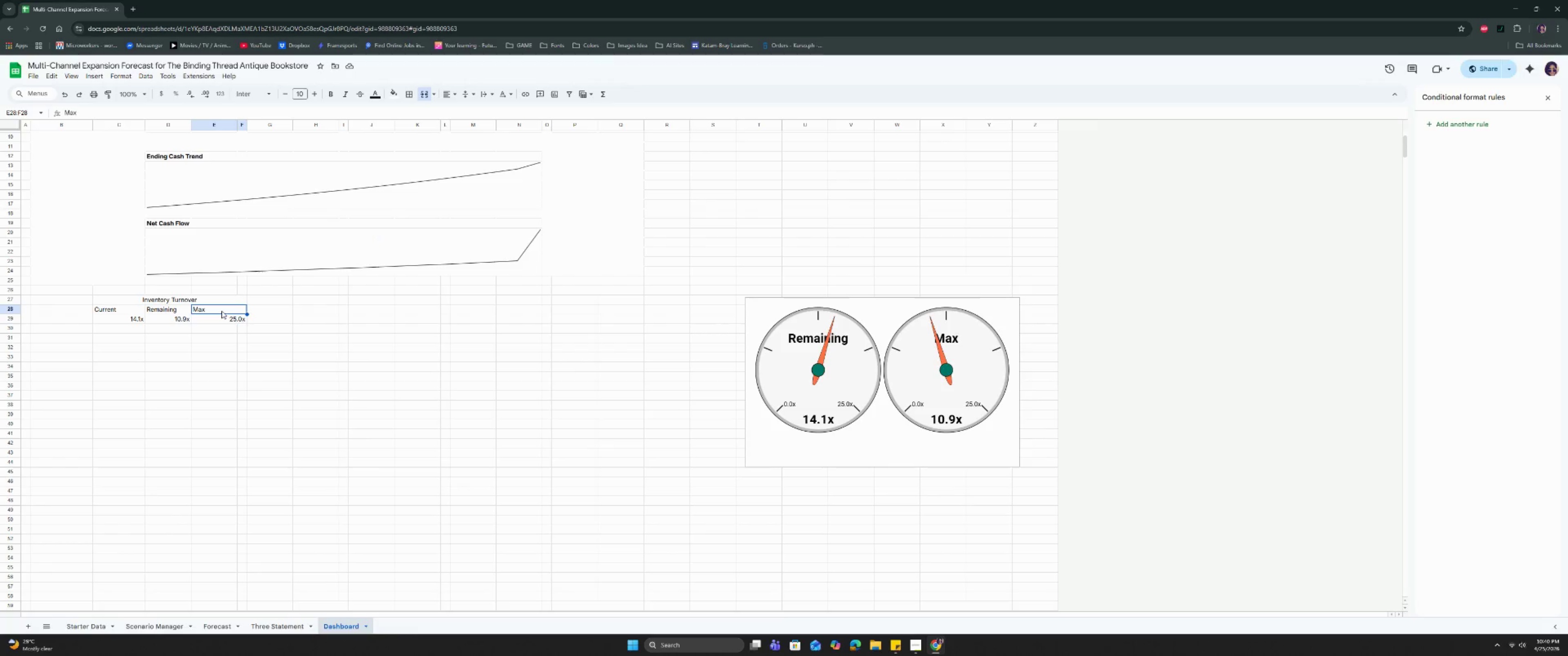 
double_click([222, 311])
 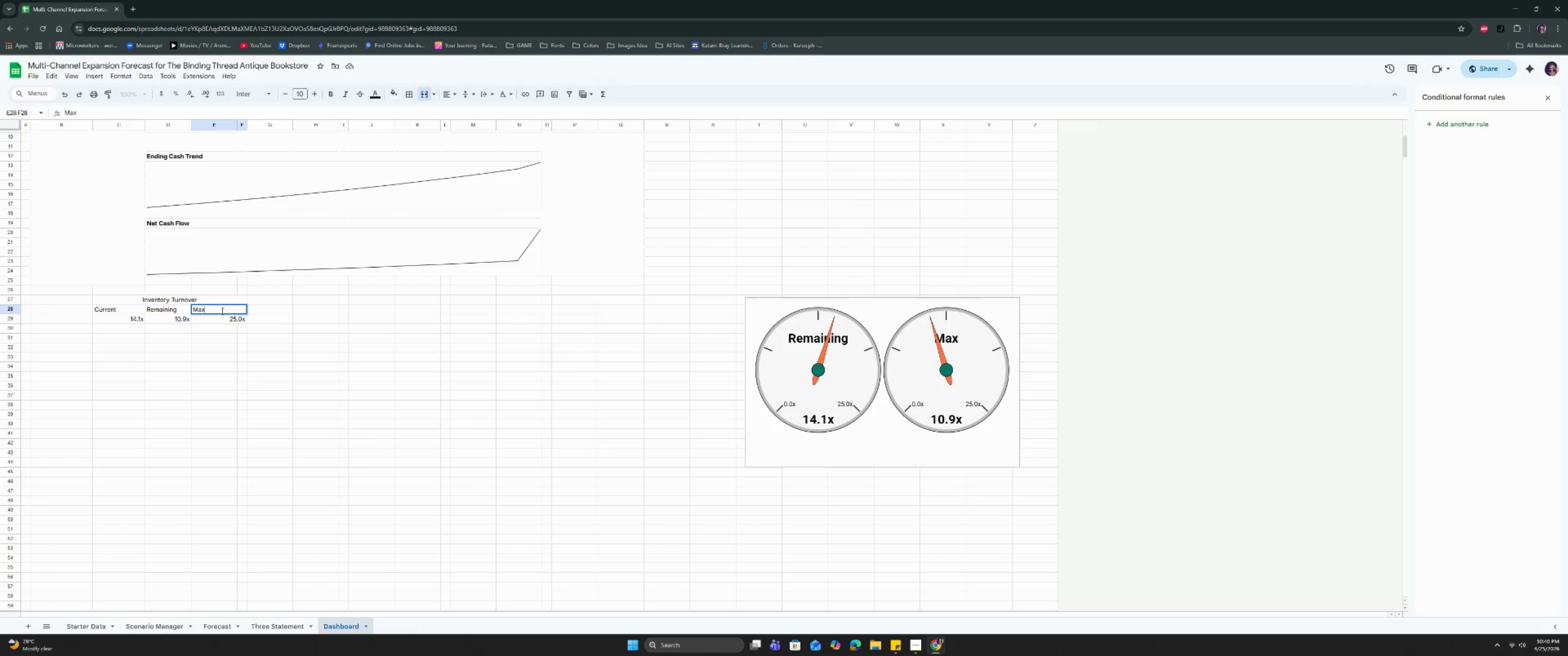 
triple_click([222, 311])
 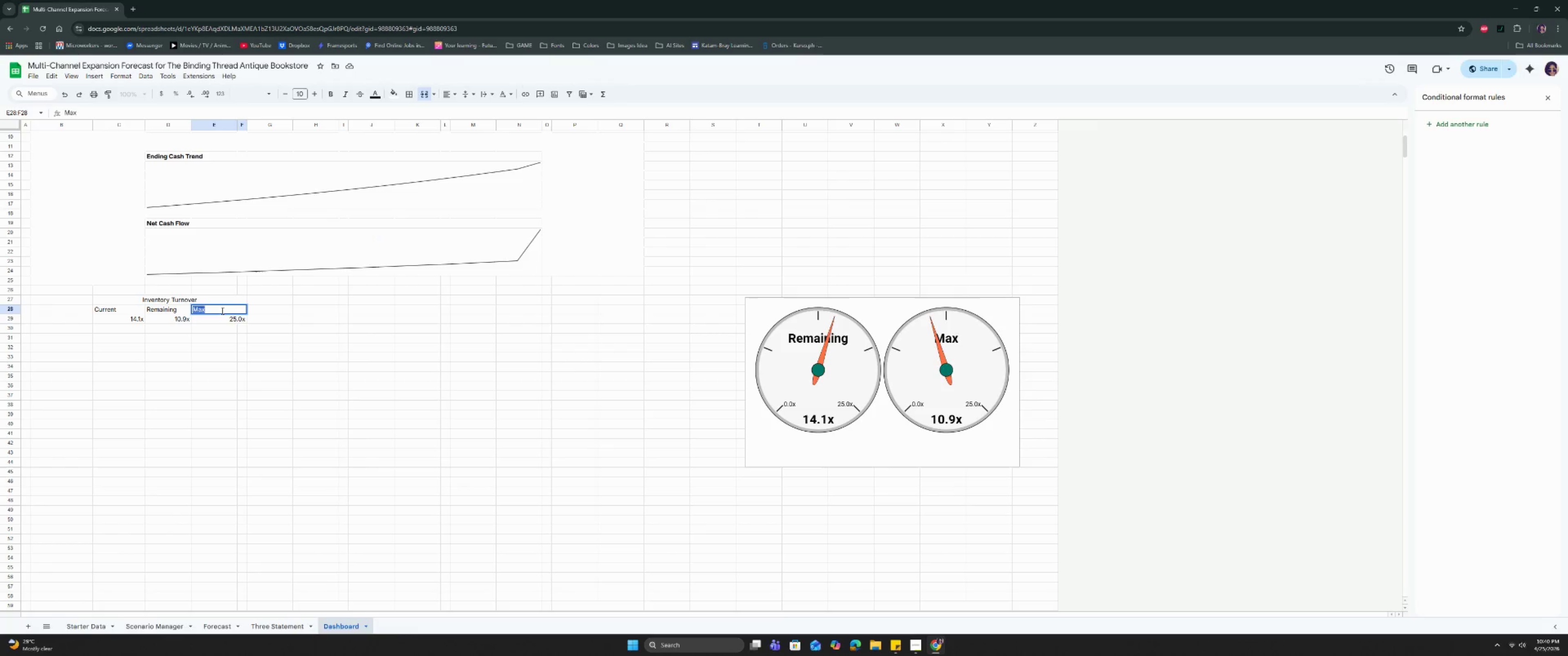 
triple_click([222, 311])
 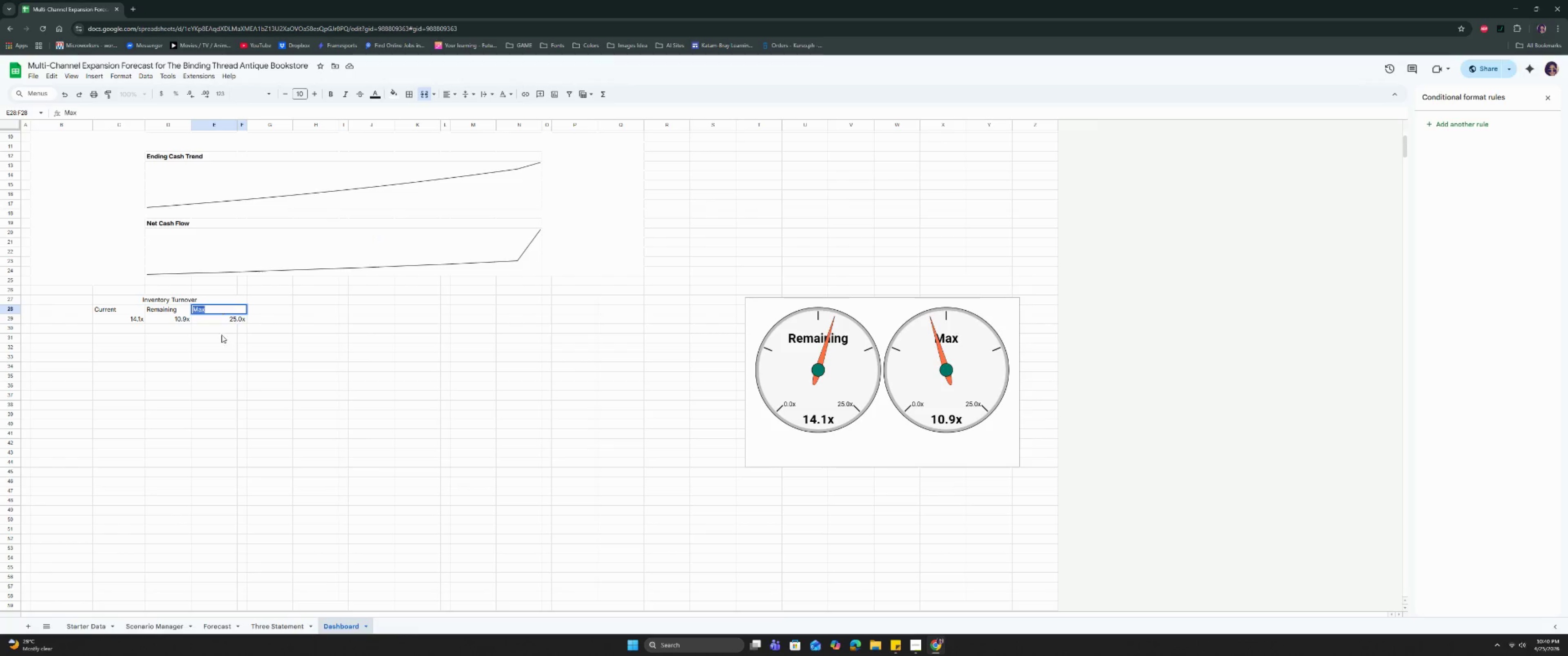 
left_click([222, 359])
 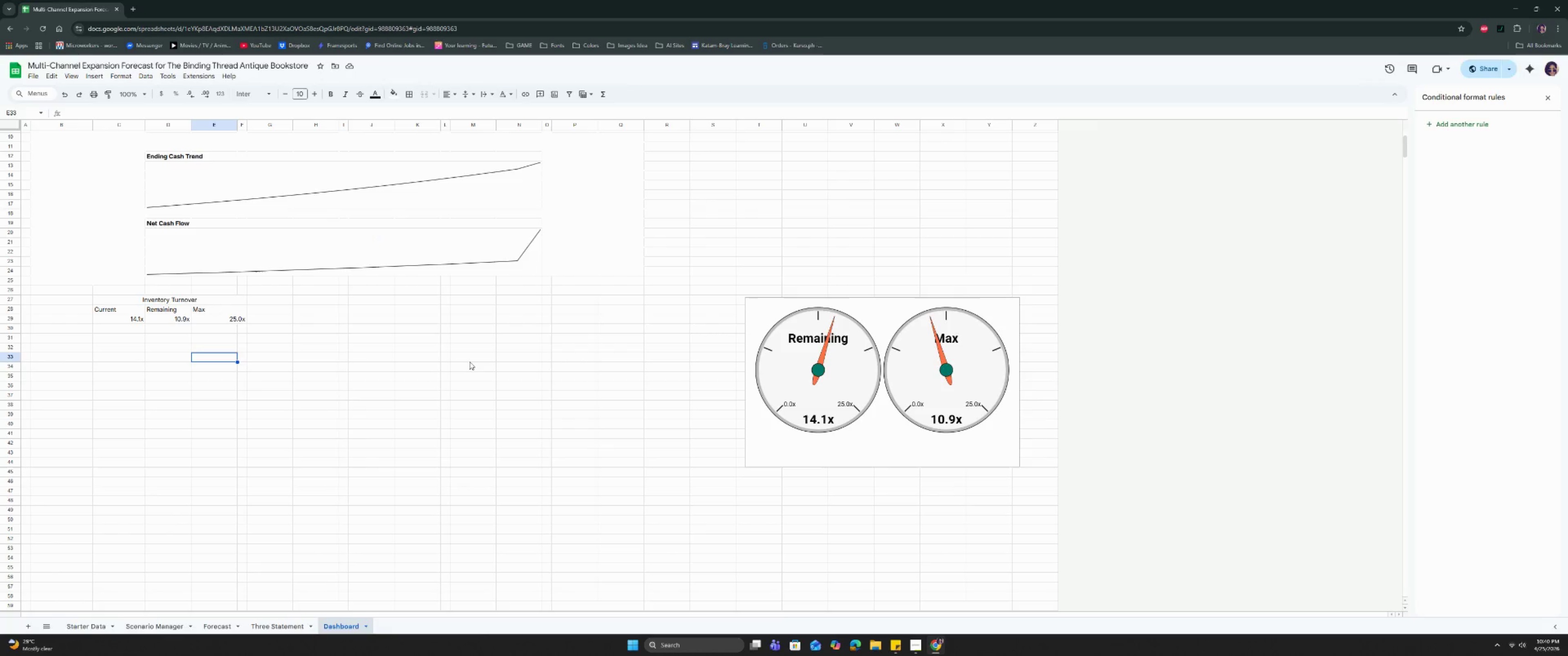 
left_click([471, 362])
 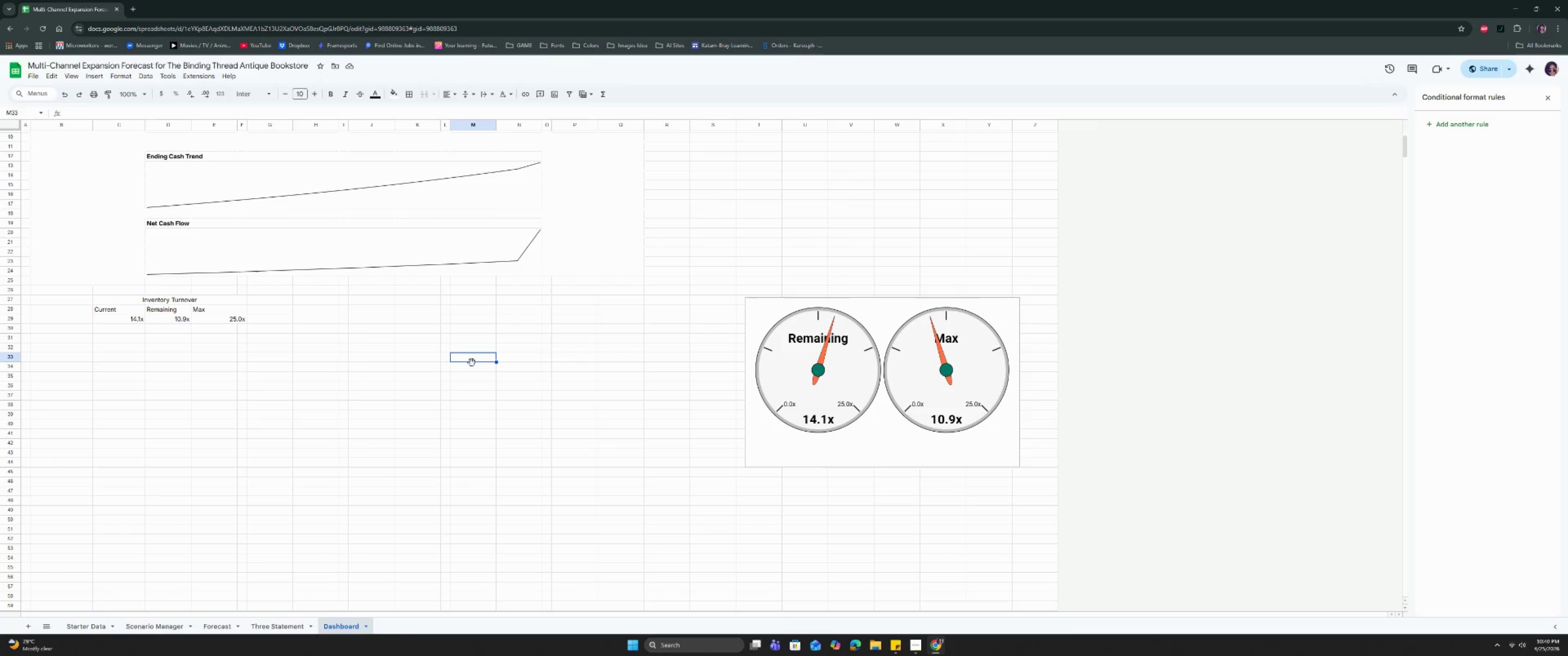 
wait(6.55)
 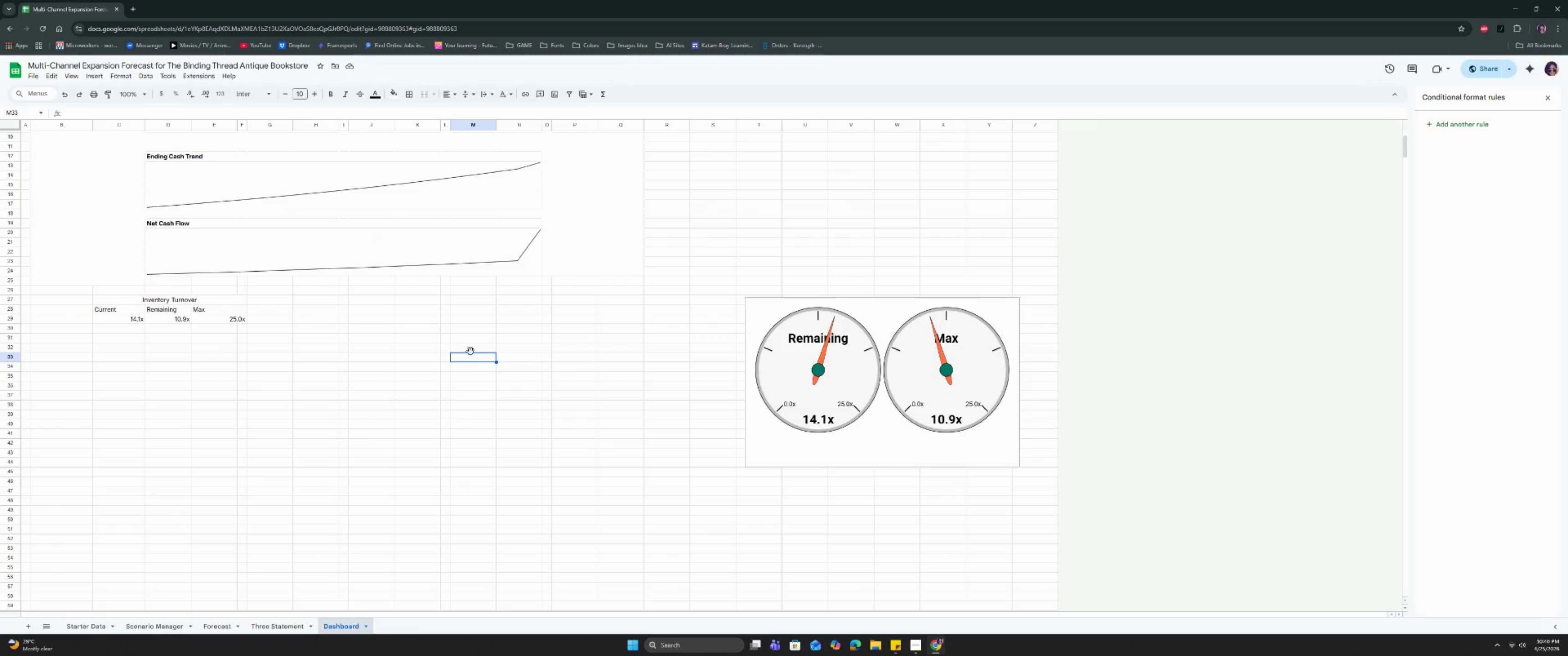 
left_click([392, 413])
 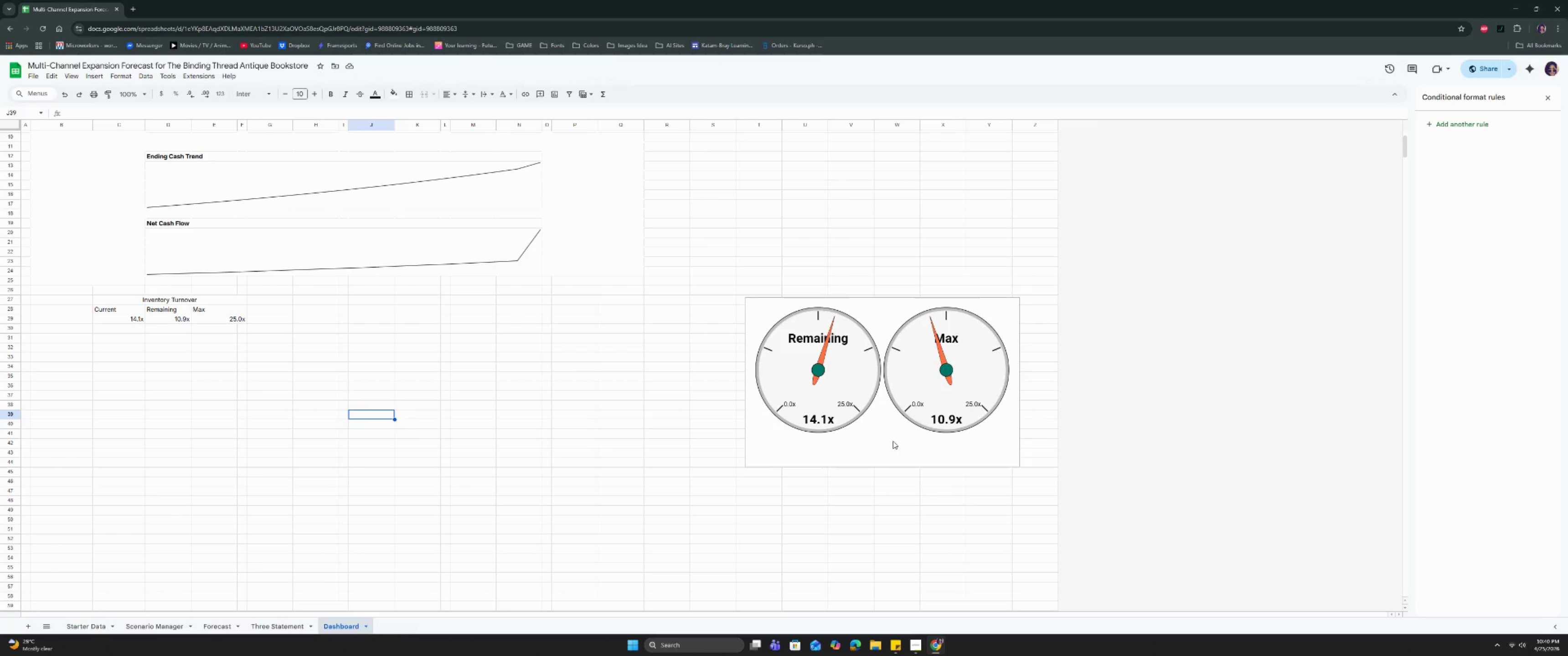 
left_click([879, 441])
 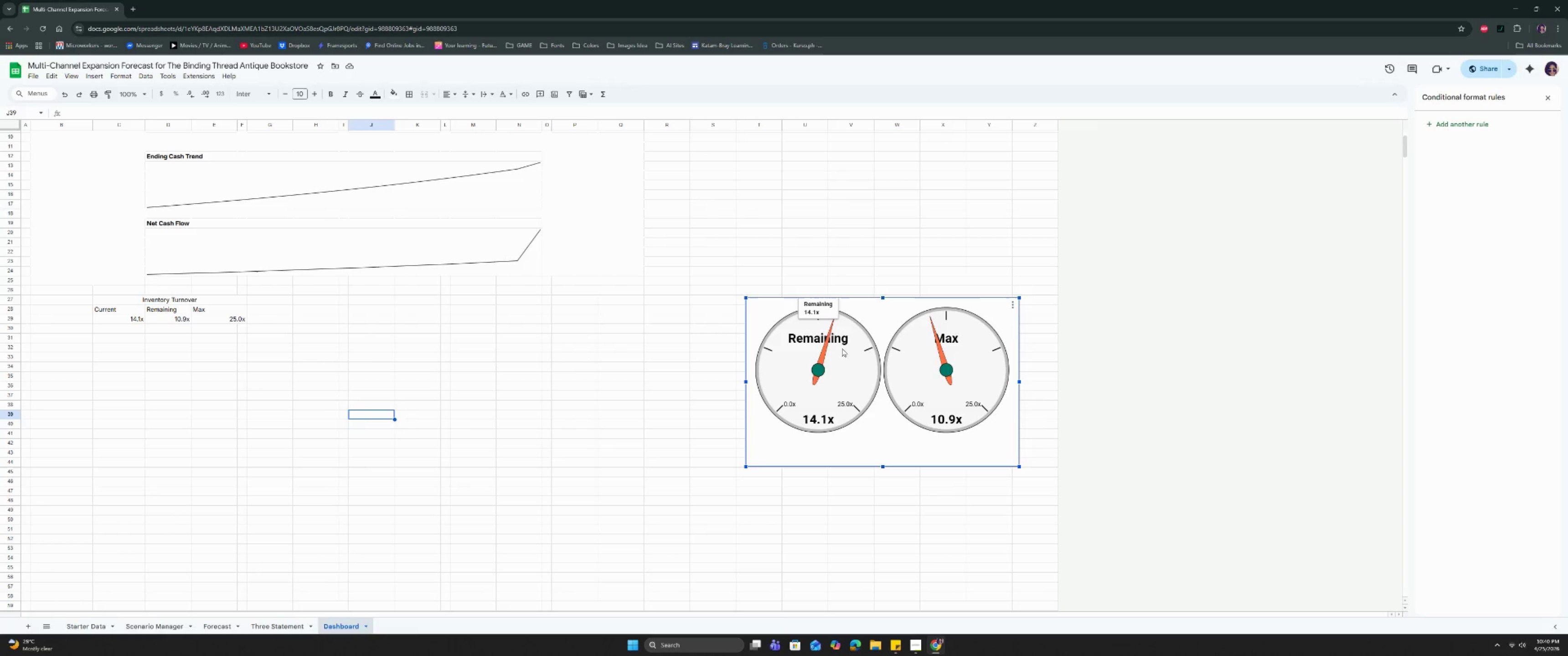 
left_click([1013, 307])
 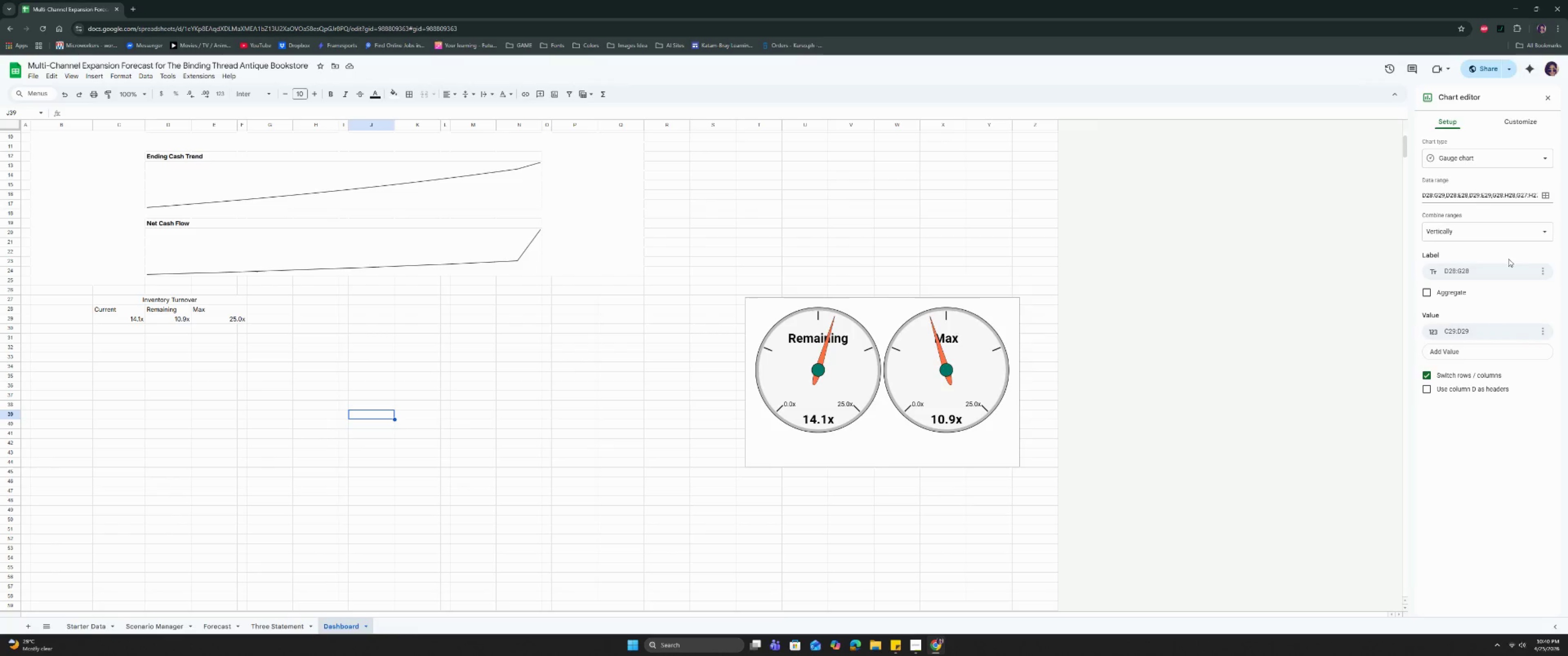 
left_click([1552, 272])
 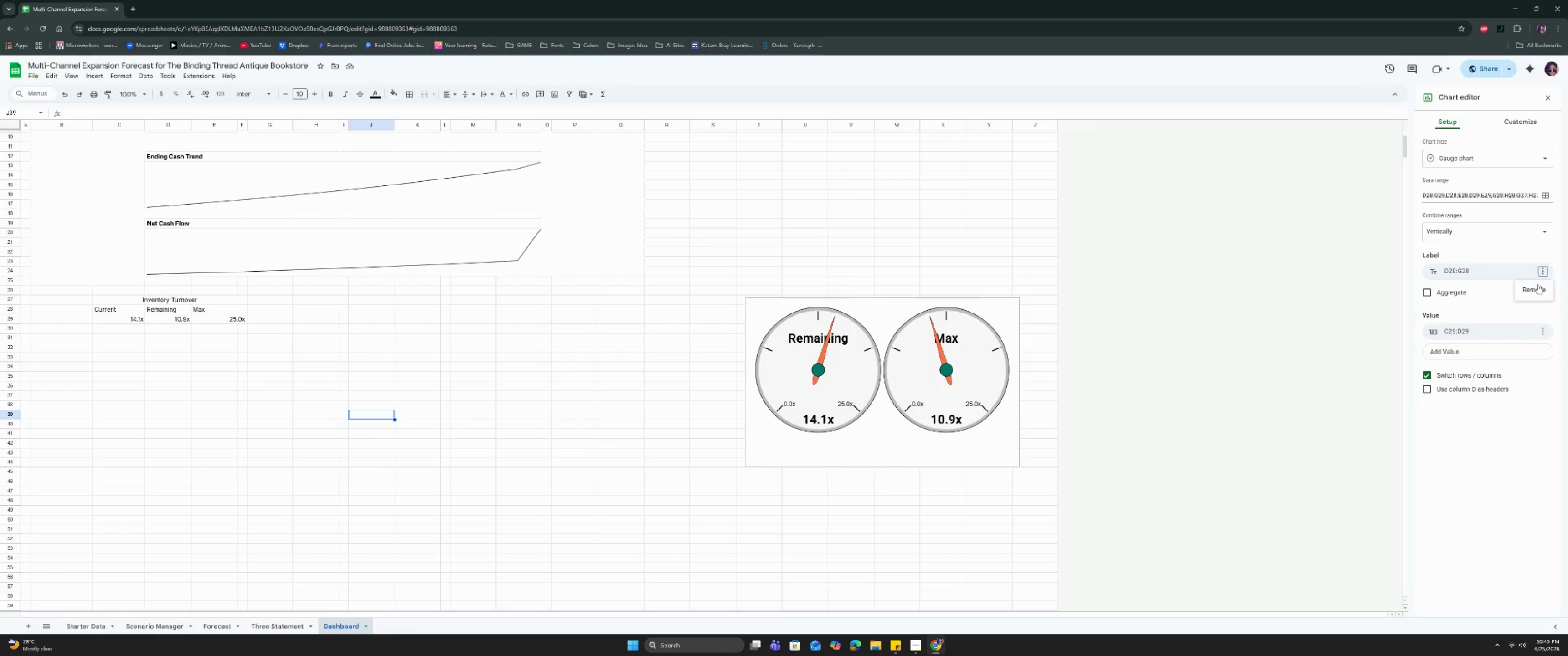 
left_click([1537, 286])
 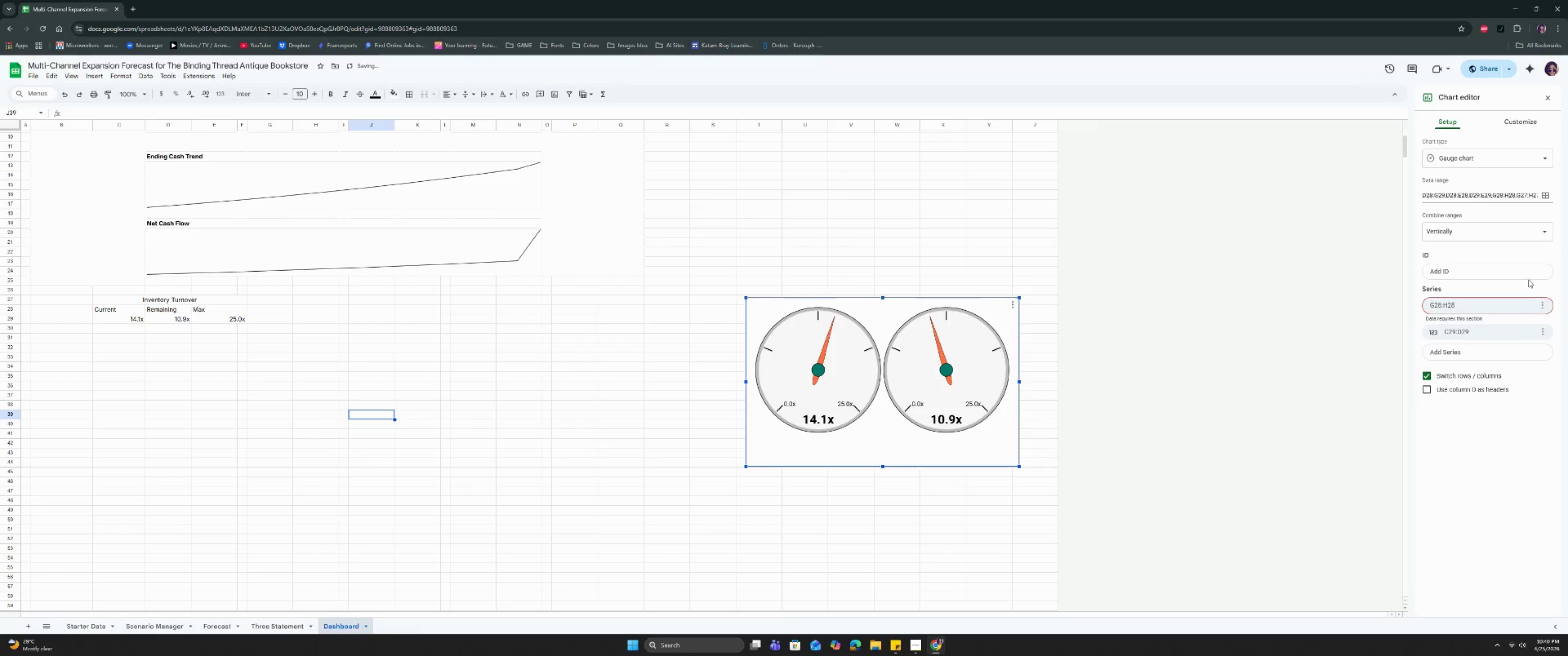 
left_click([1509, 272])
 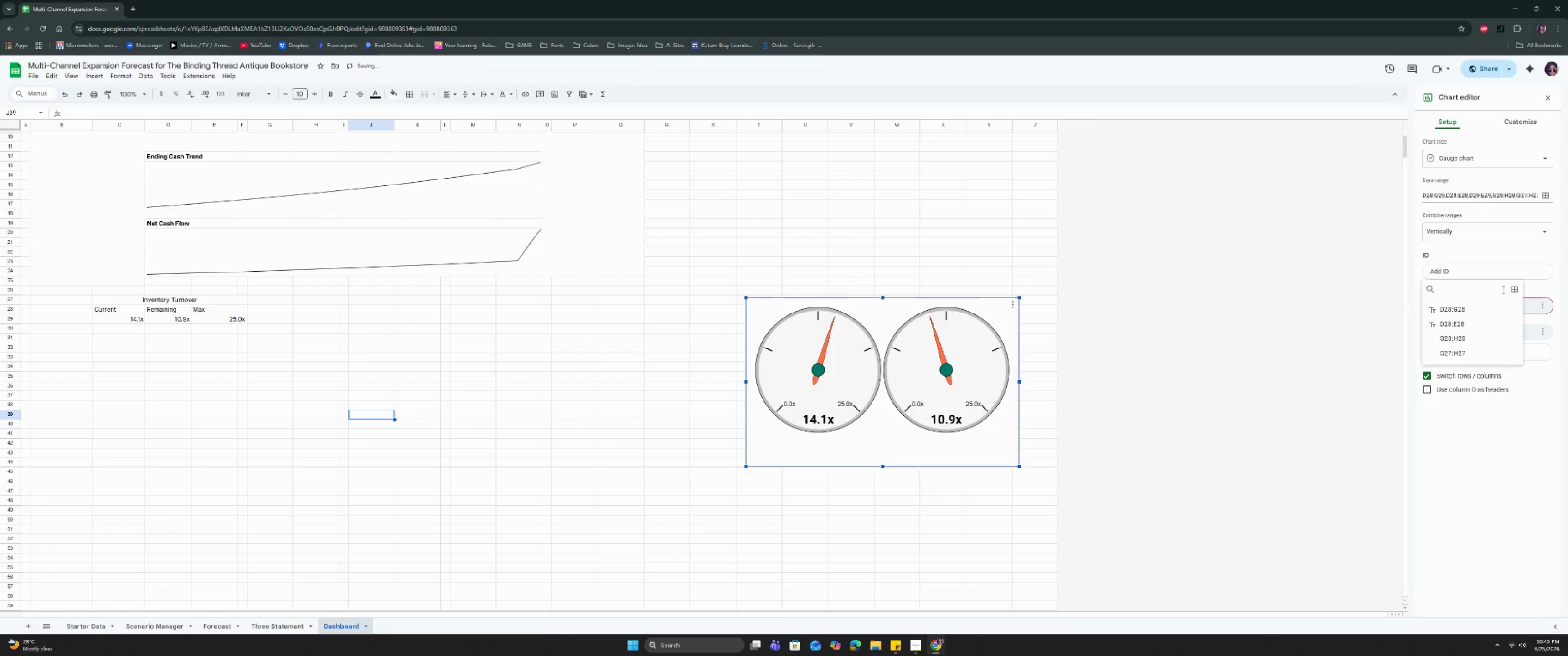 
left_click([1514, 287])
 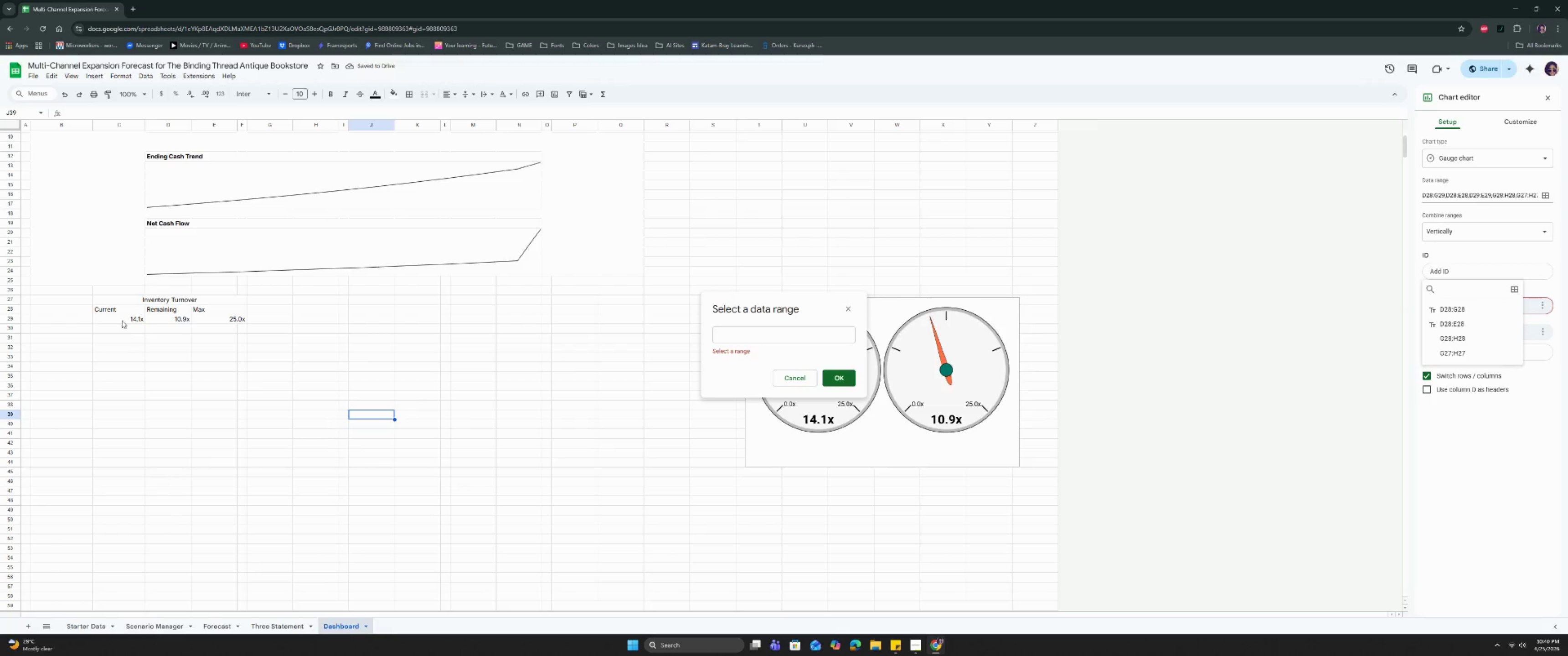 
left_click_drag(start_coordinate=[119, 308], to_coordinate=[163, 310])
 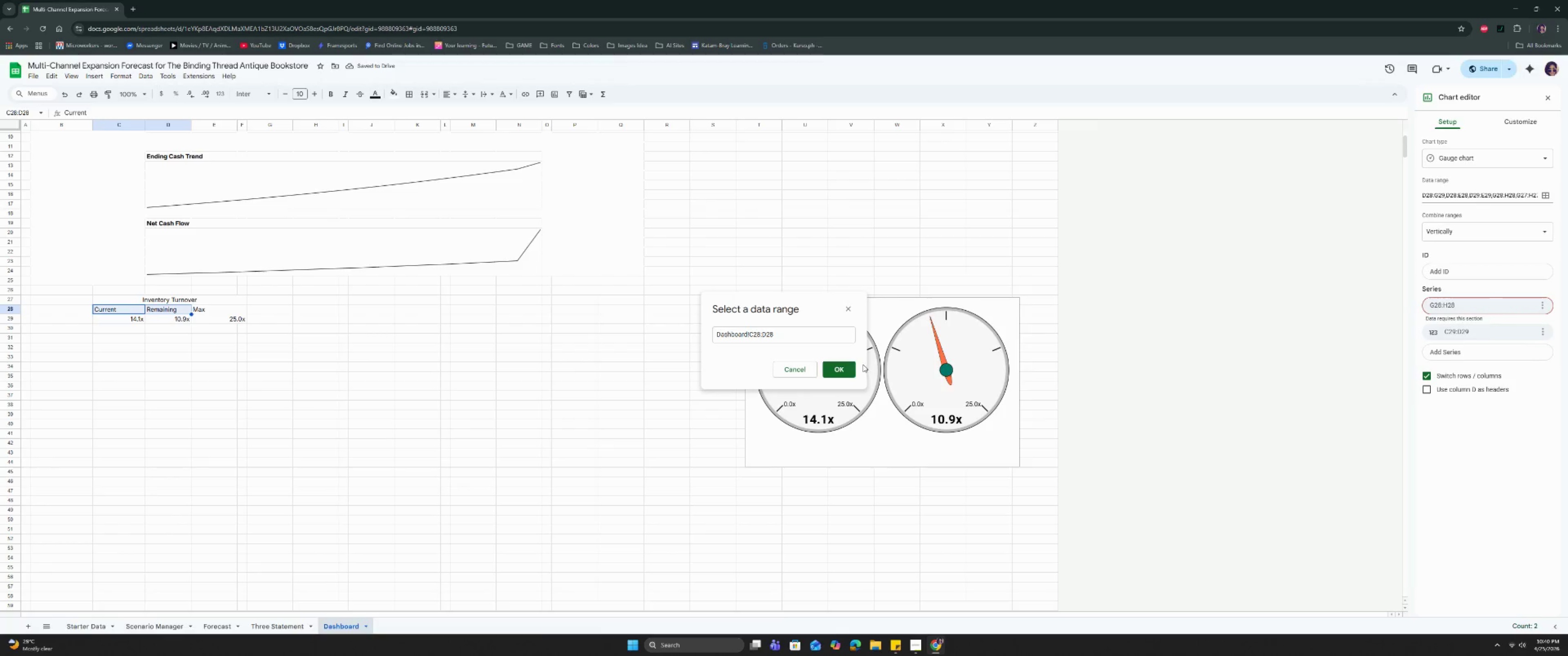 
left_click([851, 365])
 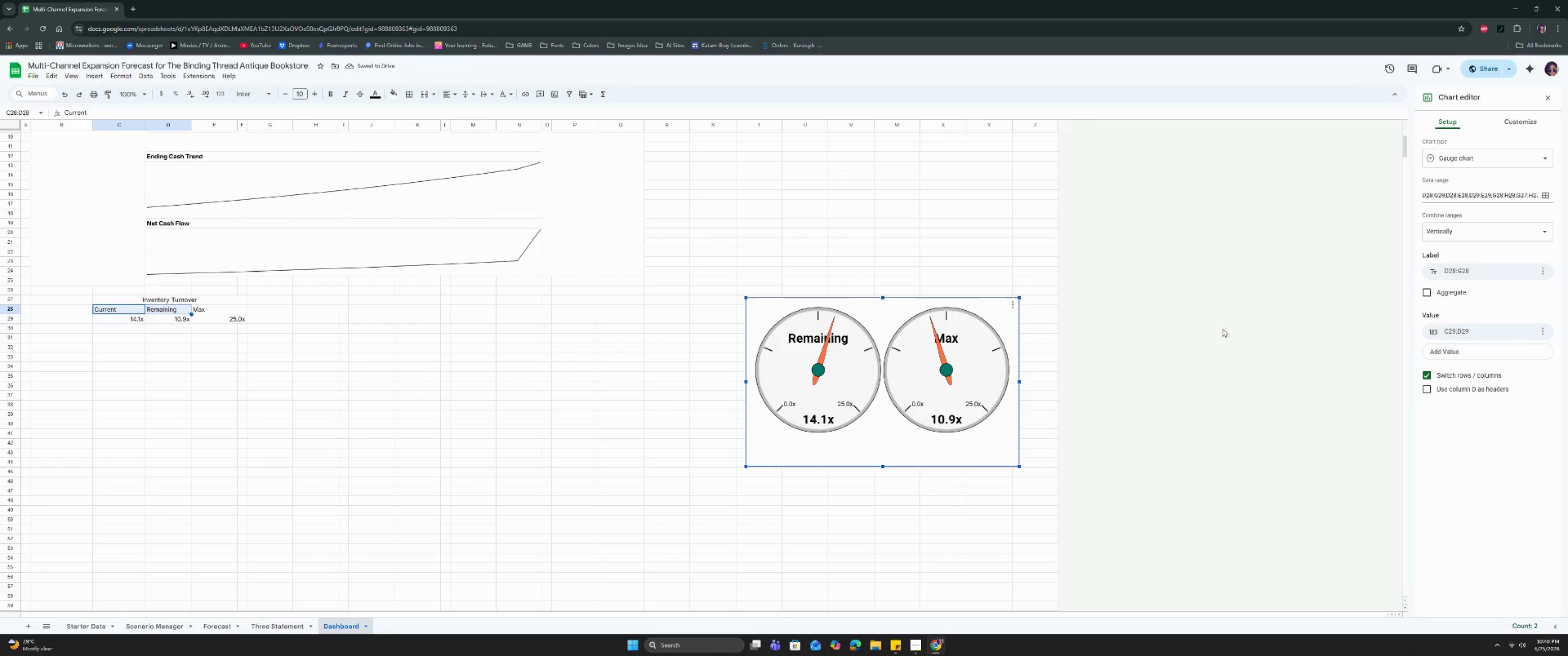 
wait(5.43)
 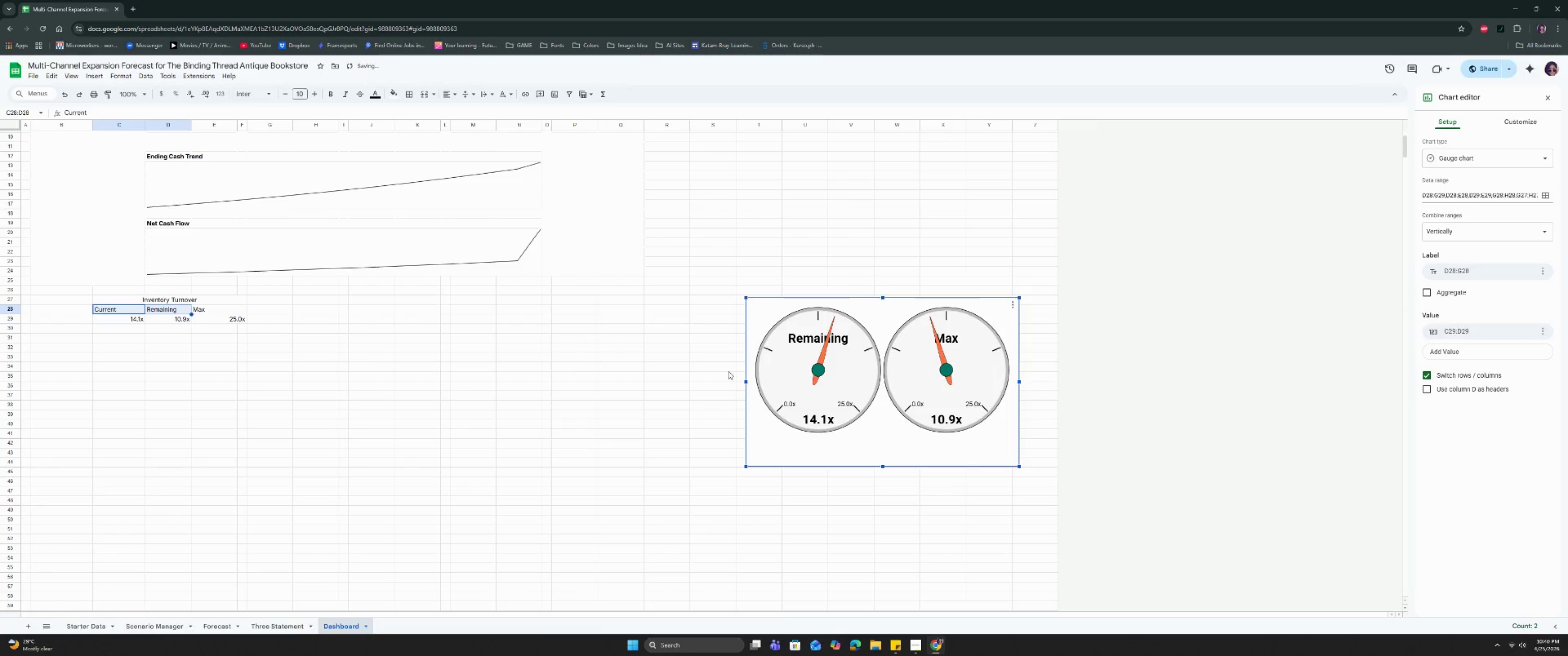 
left_click([1006, 331])
 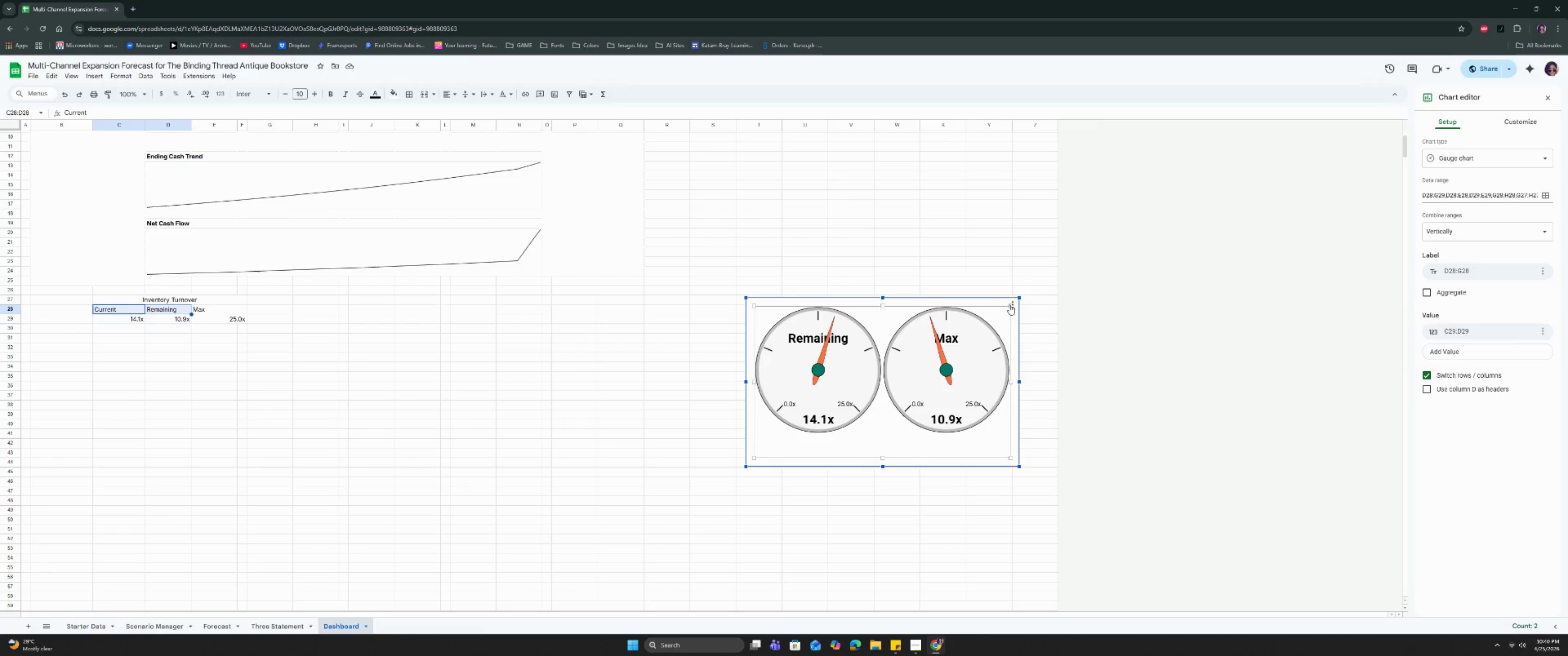 
left_click([1011, 307])
 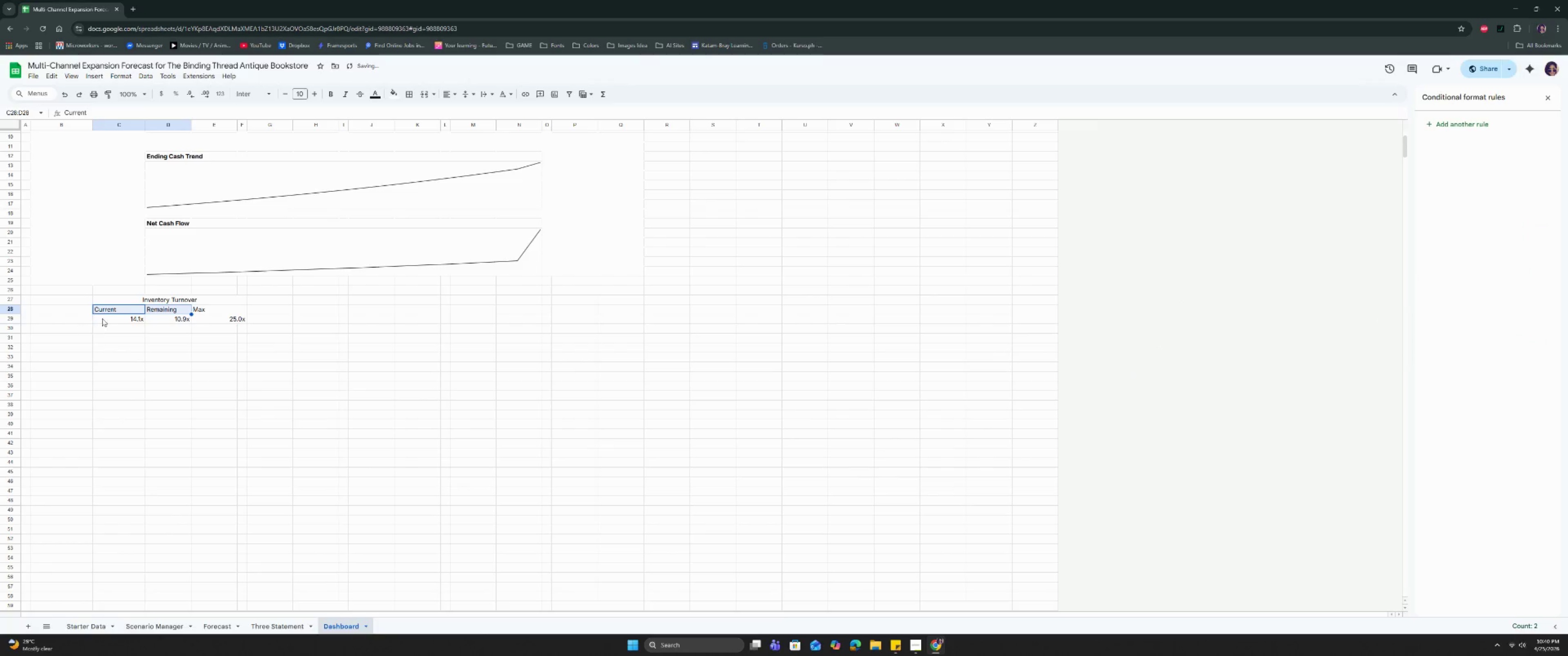 
left_click_drag(start_coordinate=[114, 310], to_coordinate=[148, 313])
 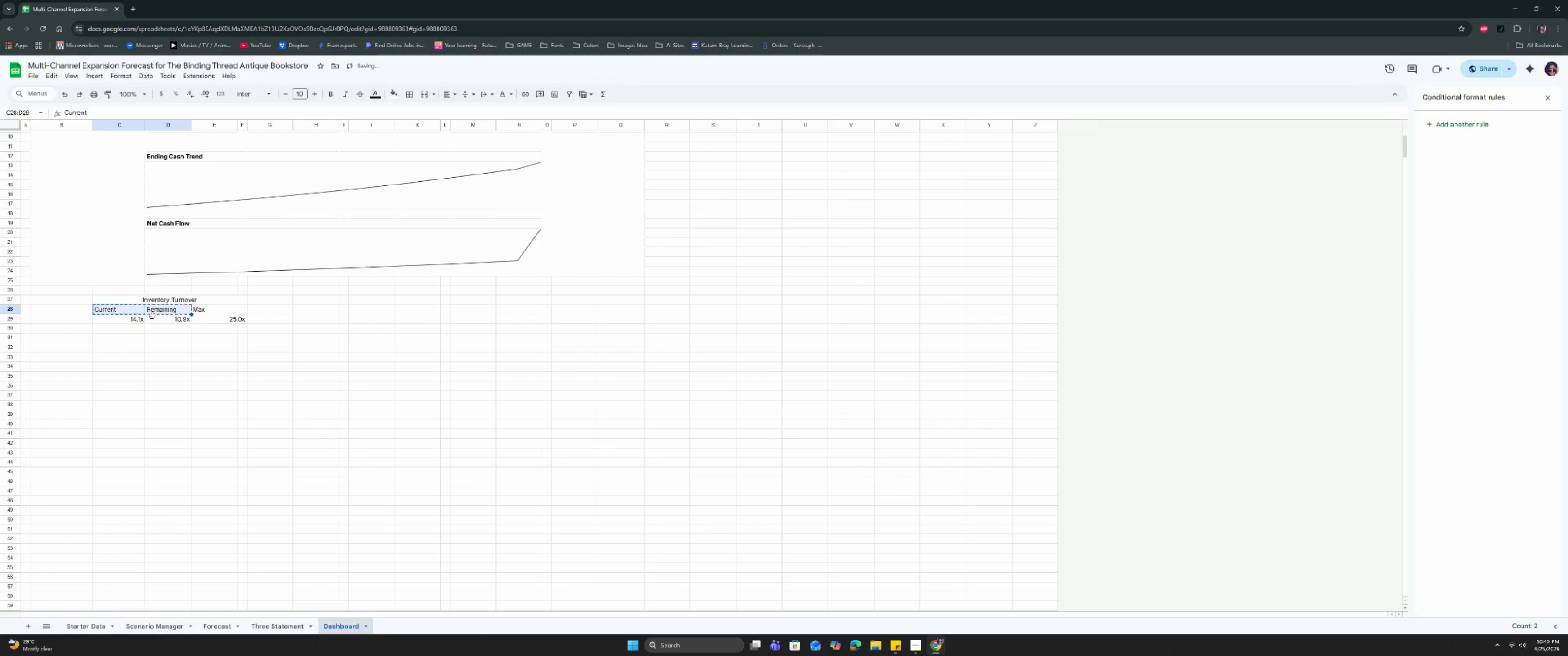 
left_click_drag(start_coordinate=[150, 314], to_coordinate=[153, 316])
 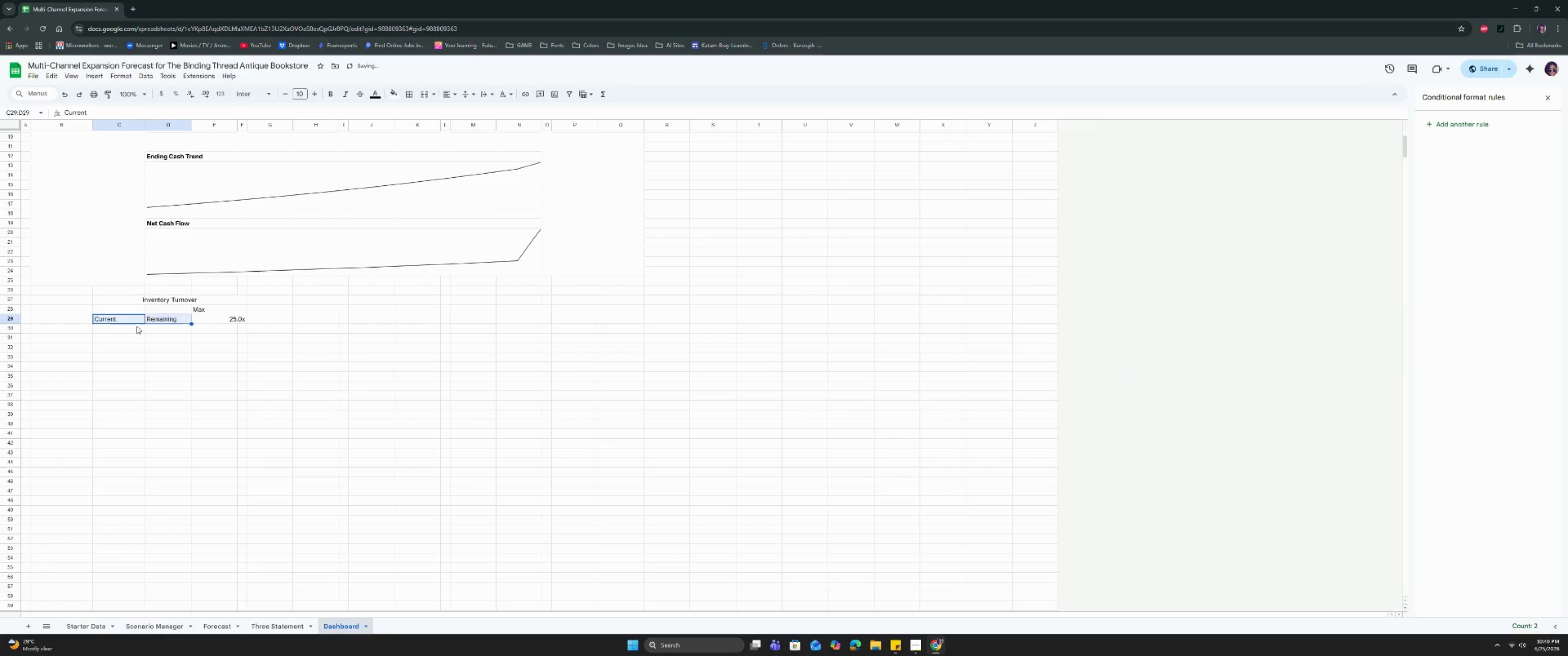 
key(Control+ControlLeft)
 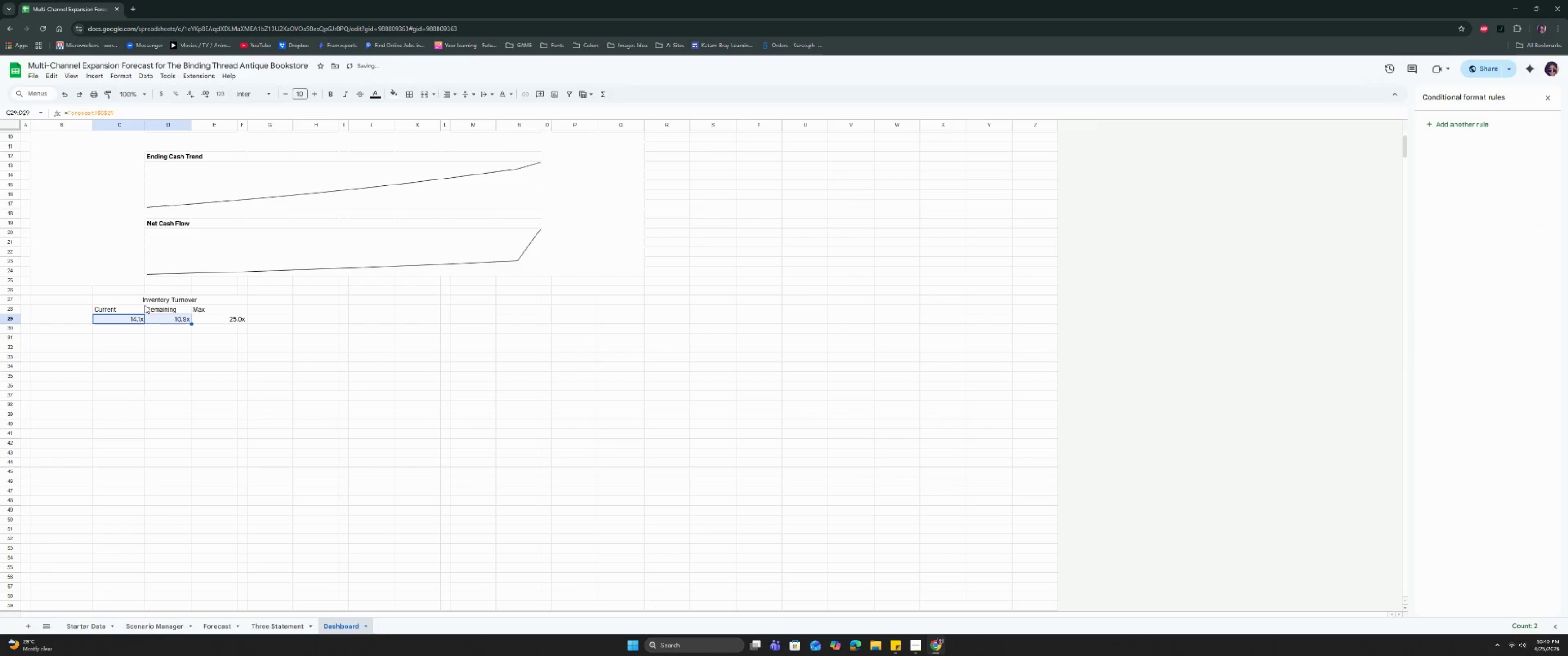 
key(Control+Z)
 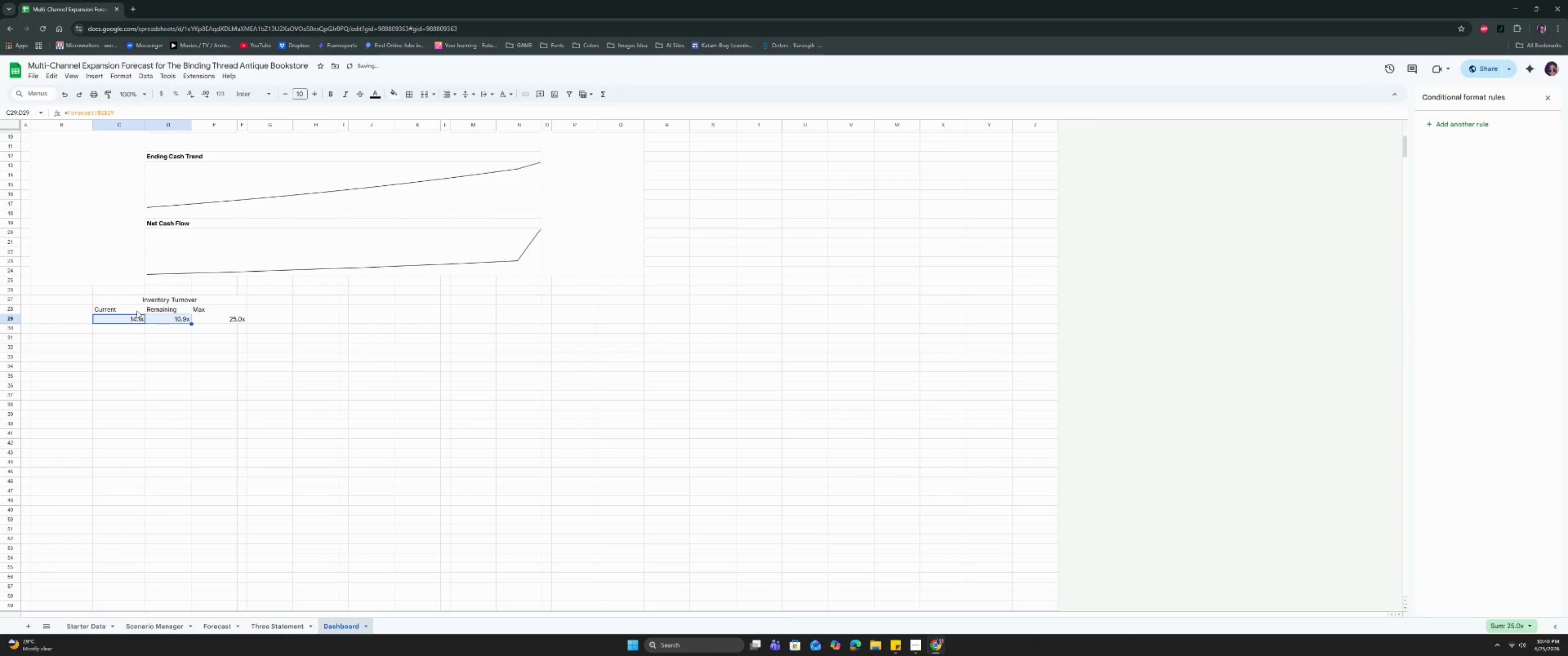 
left_click_drag(start_coordinate=[135, 311], to_coordinate=[161, 323])
 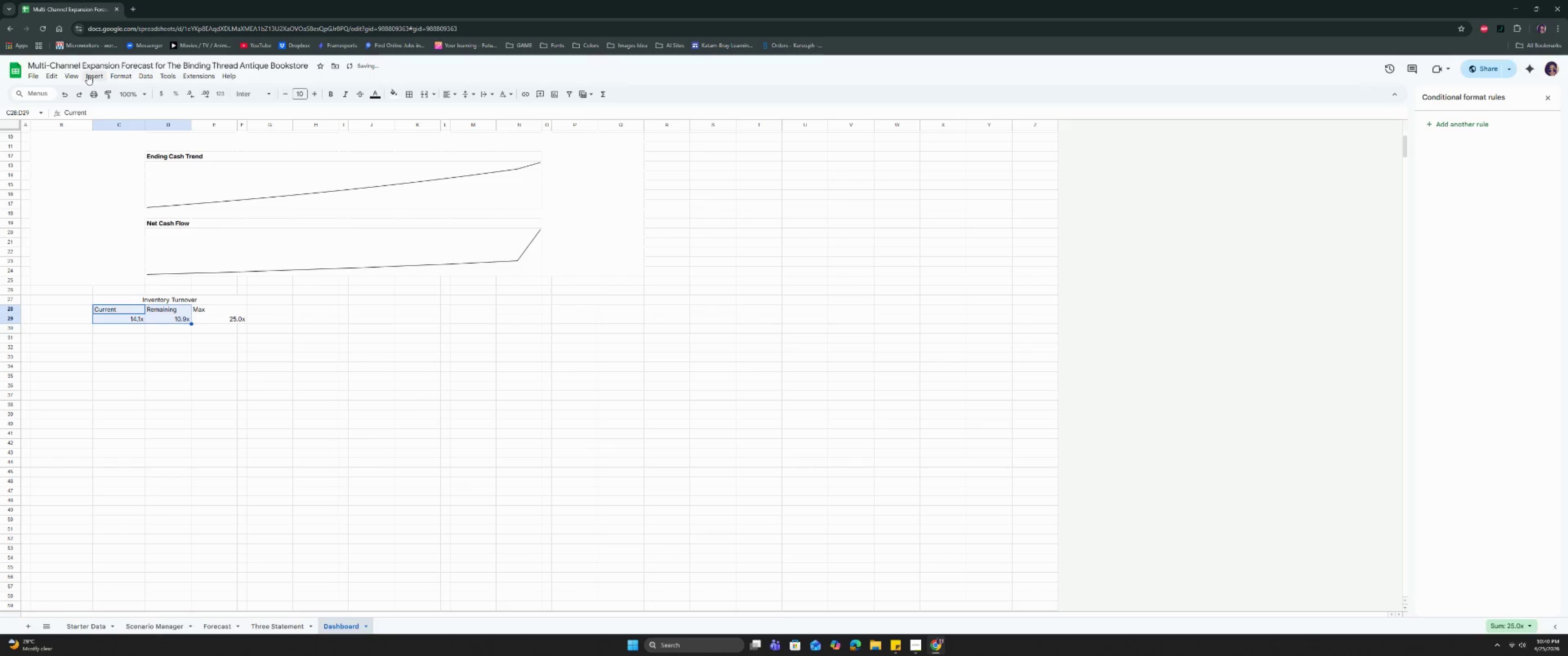 
left_click([91, 74])
 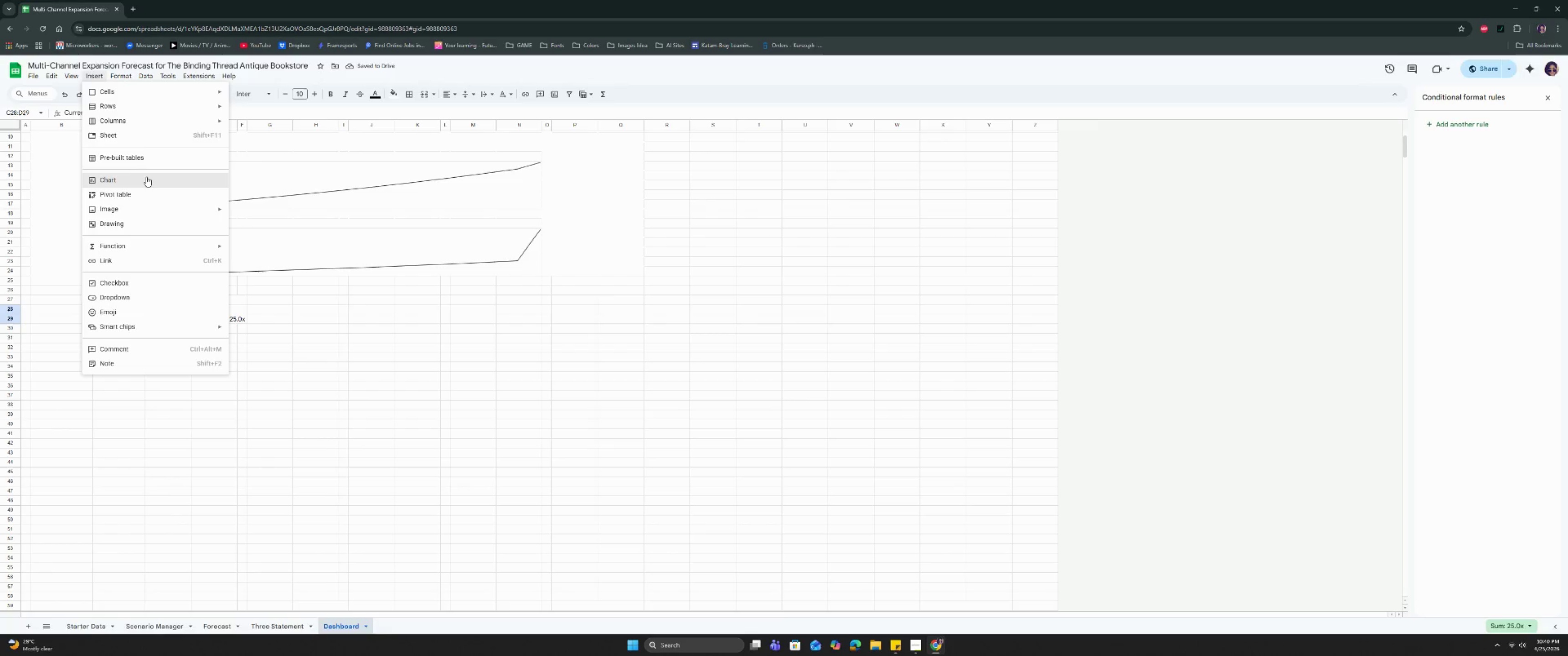 
left_click([146, 177])
 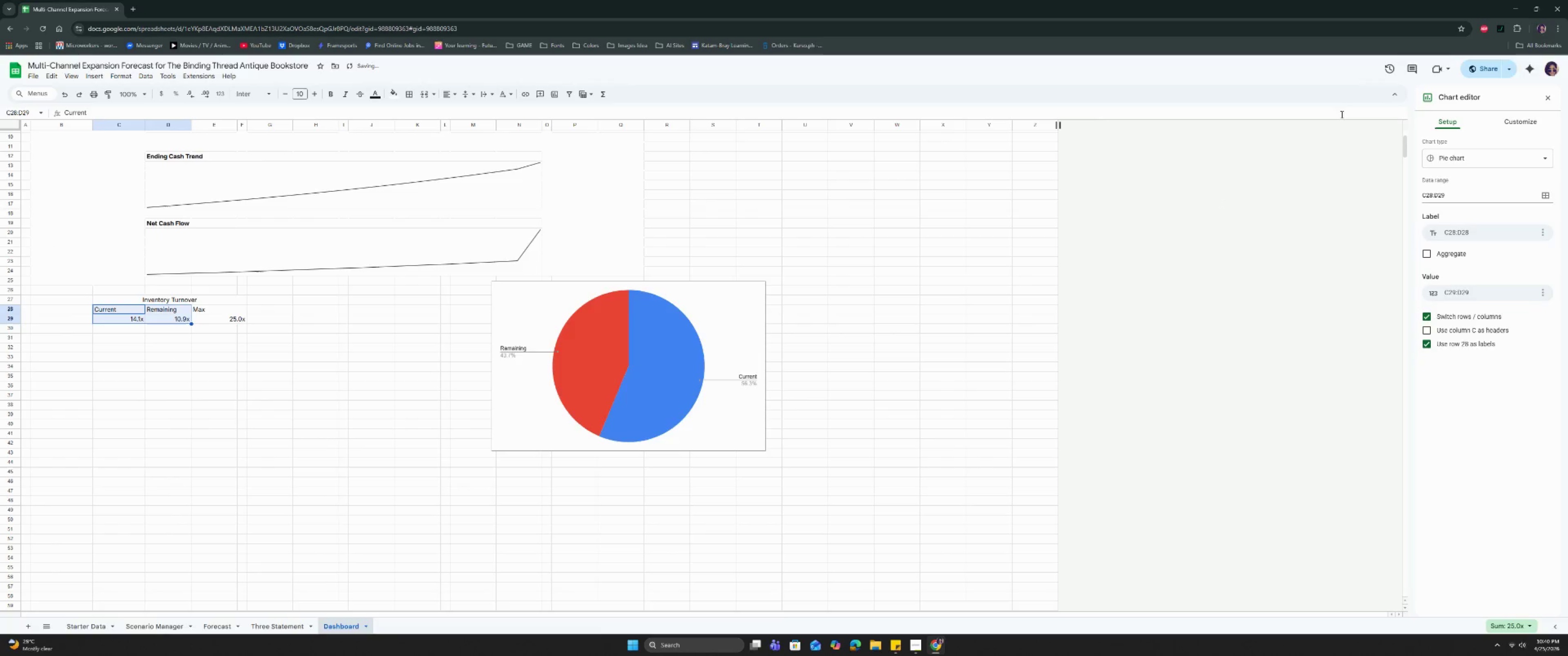 
left_click([1530, 120])
 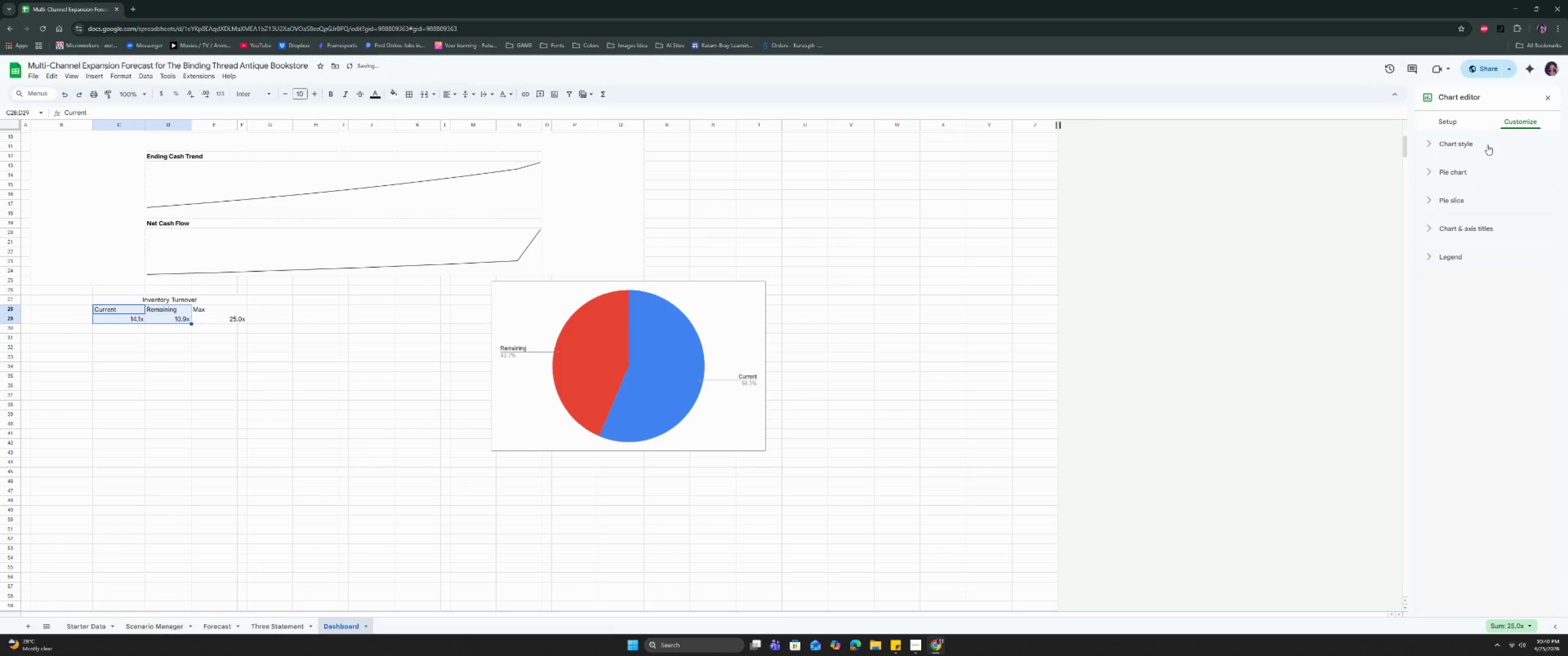 
left_click([1475, 144])
 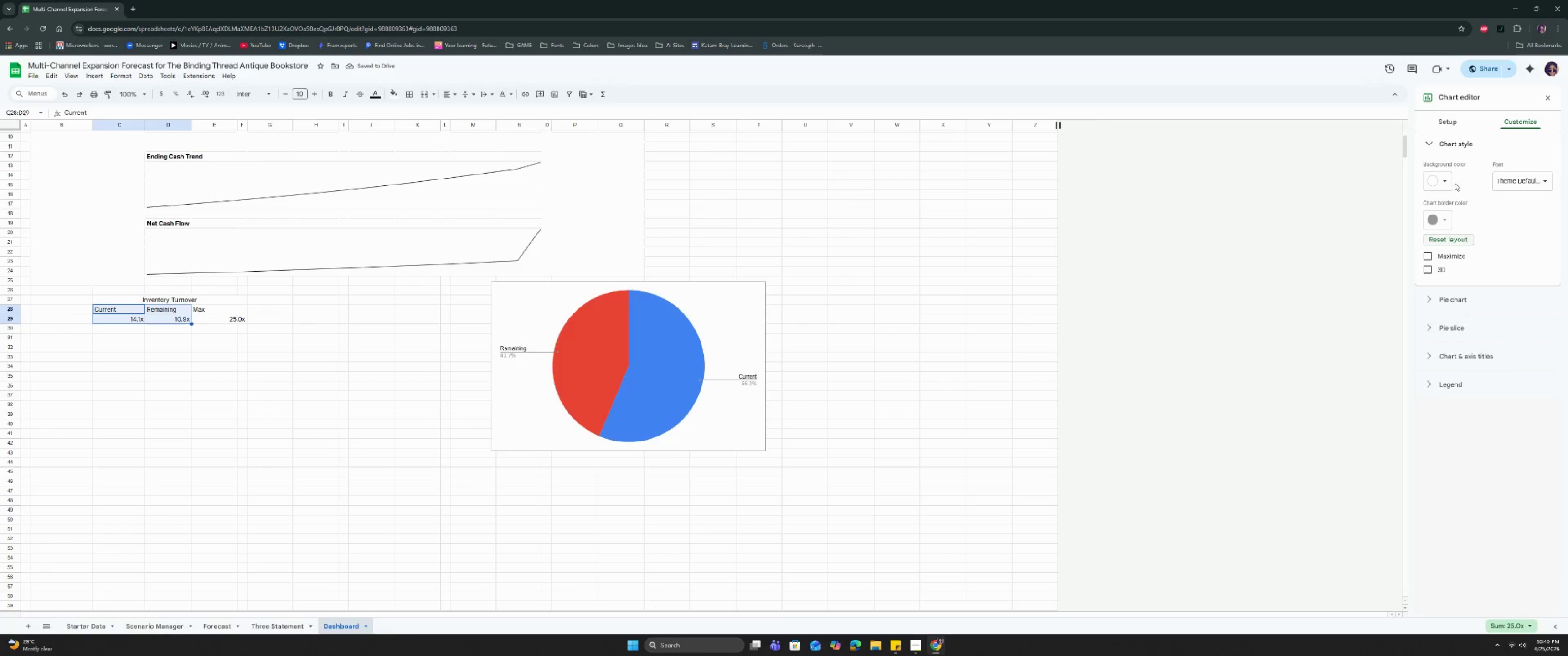 
left_click([1444, 125])
 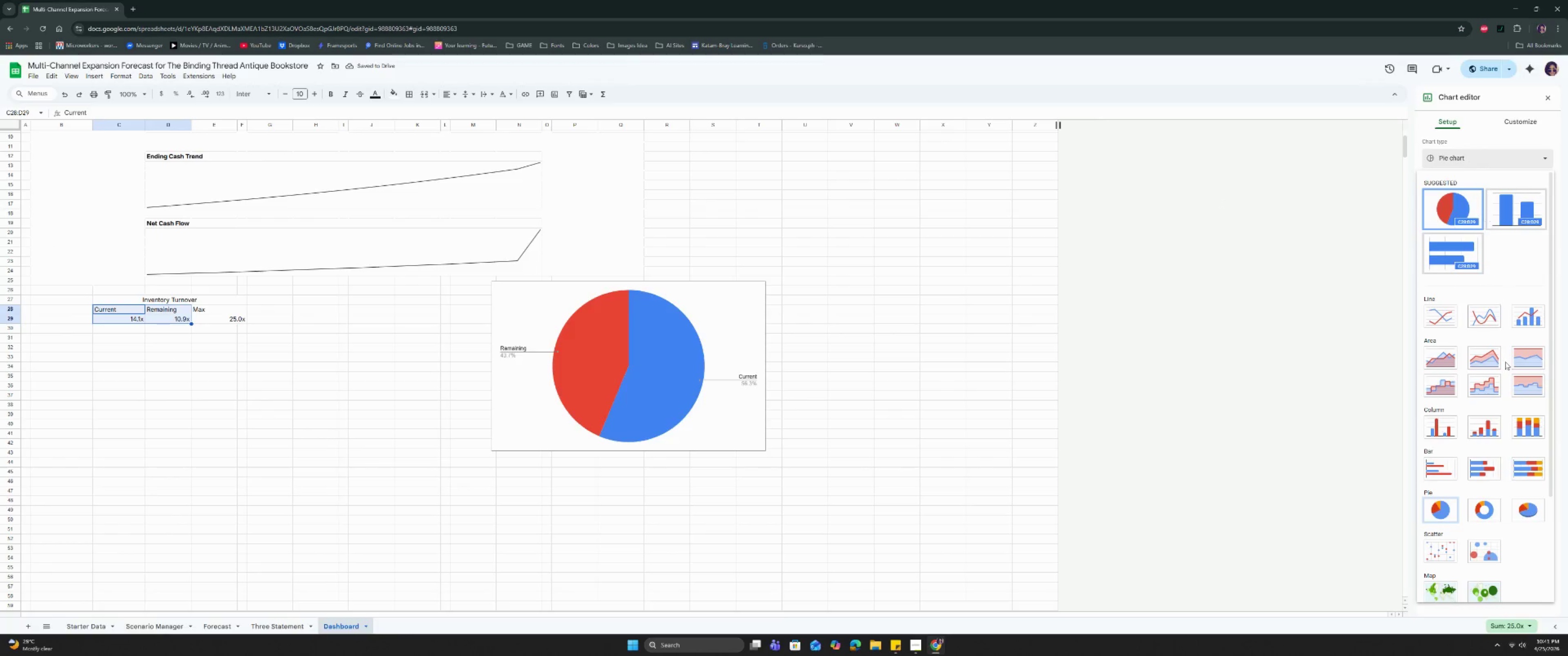 
scroll: coordinate [1504, 405], scroll_direction: down, amount: 9.0
 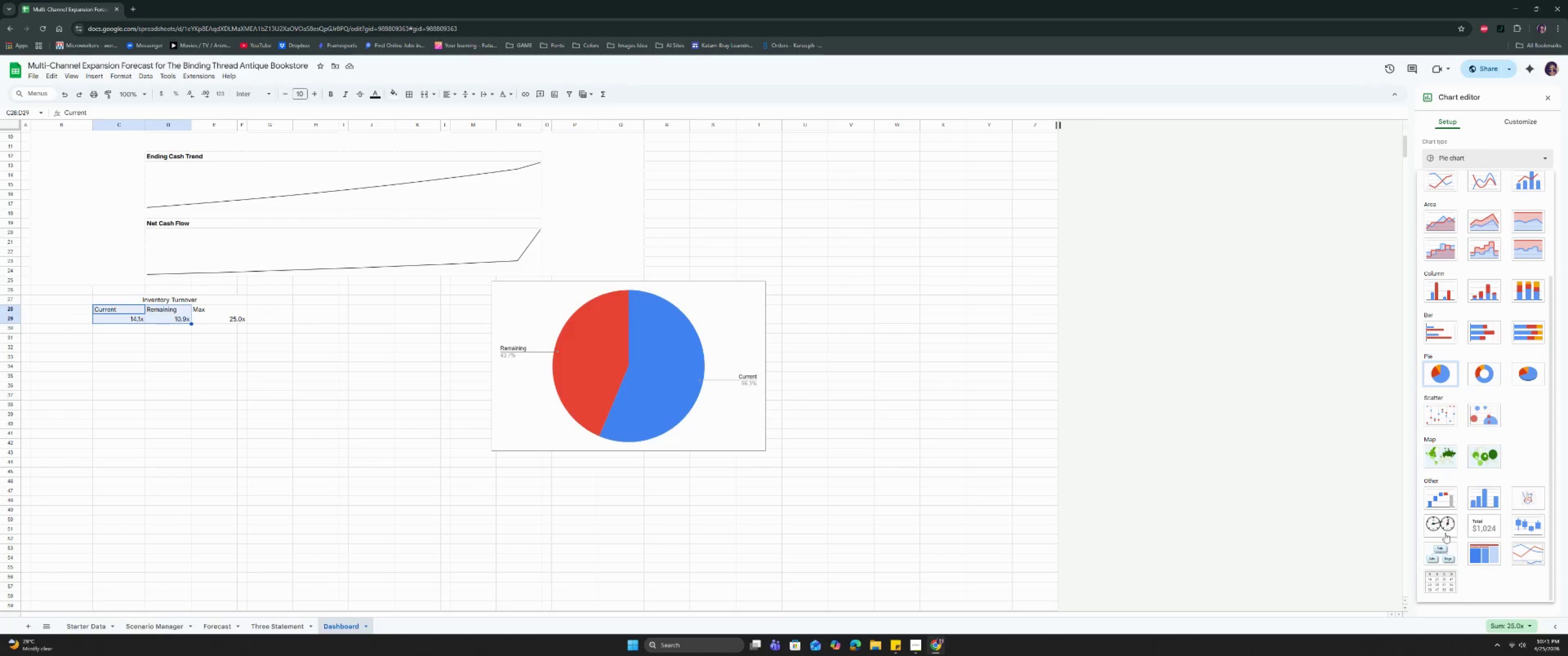 
left_click([1443, 526])
 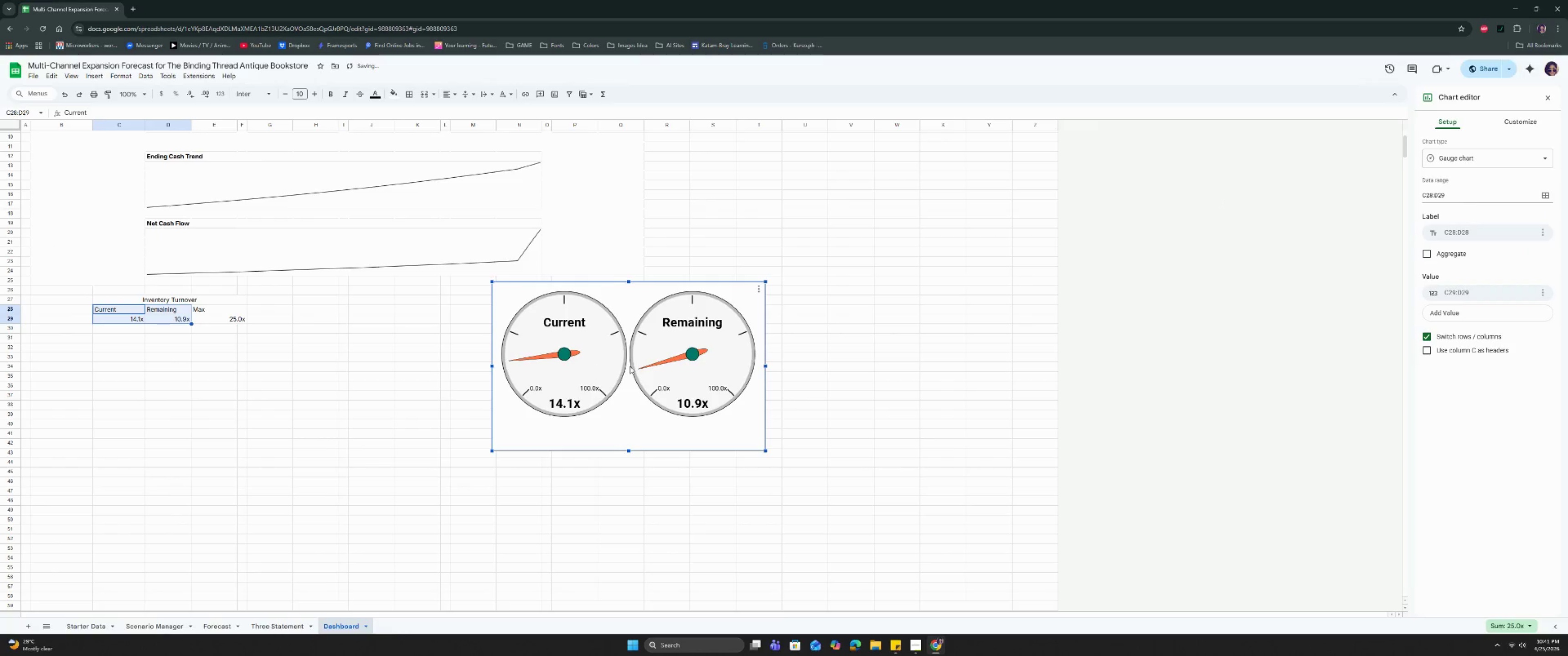 
left_click([630, 430])
 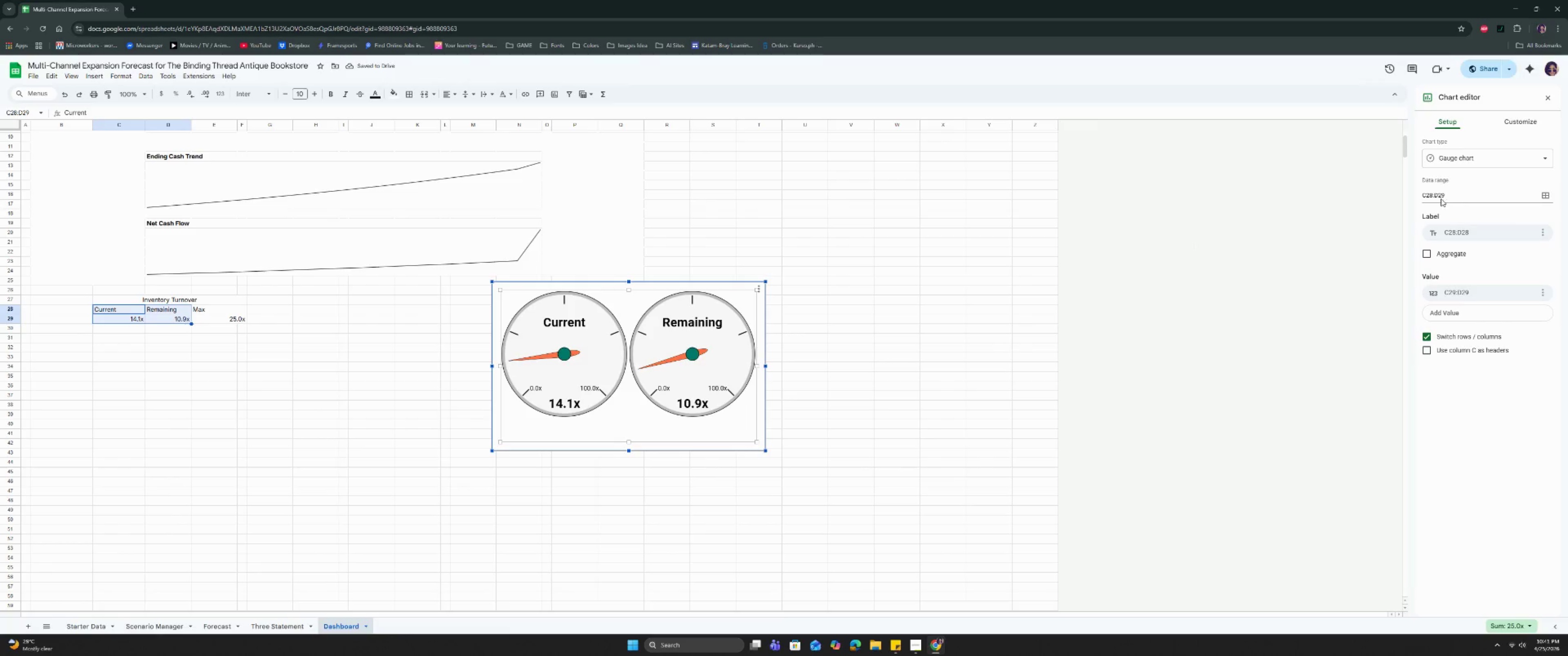 
left_click([1526, 117])
 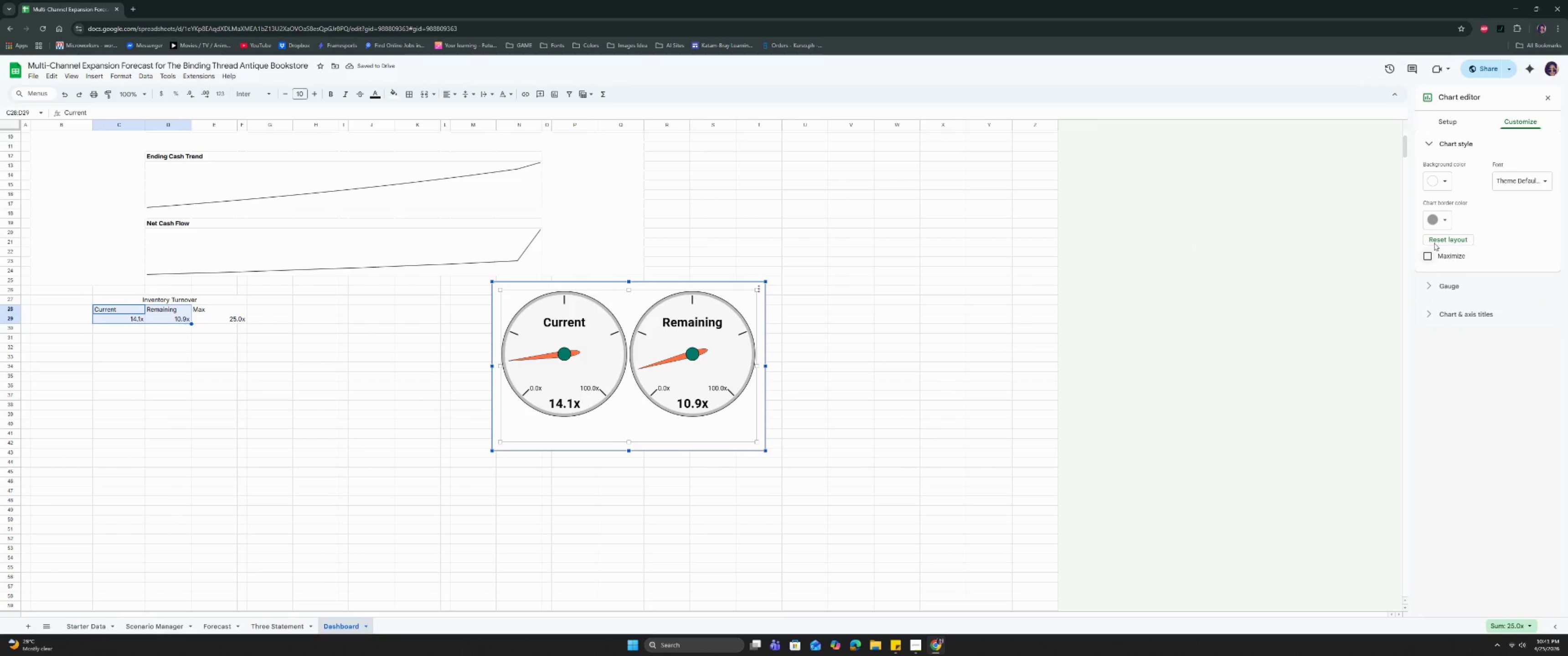 
left_click([1504, 175])
 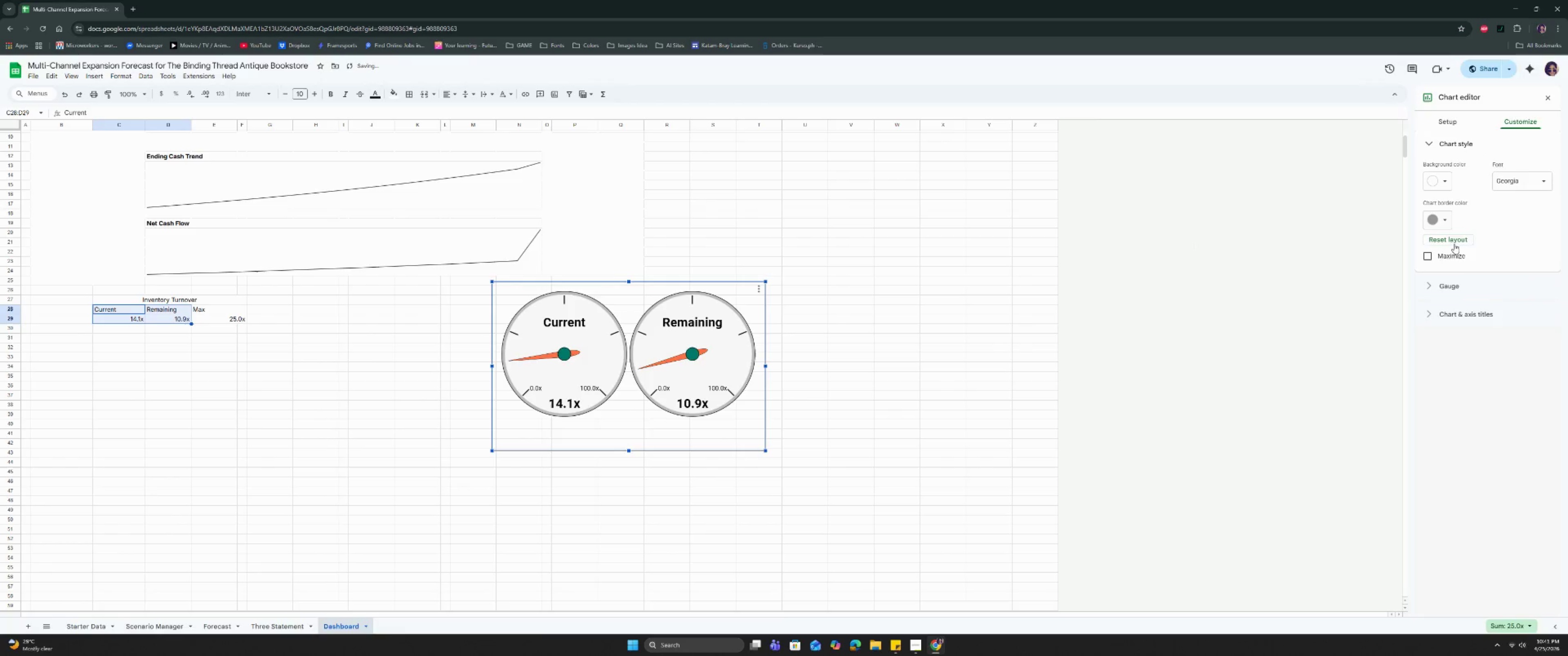 
left_click([1453, 288])
 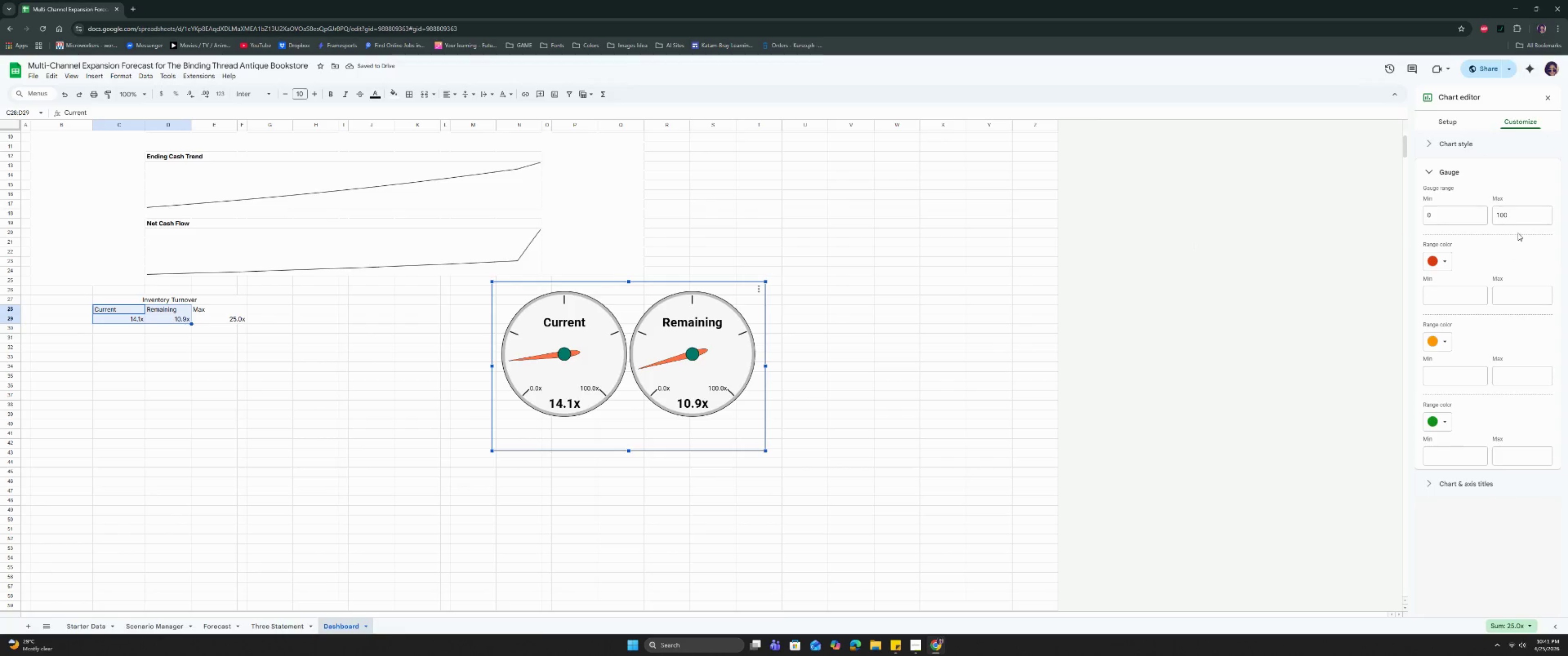 
double_click([1515, 216])
 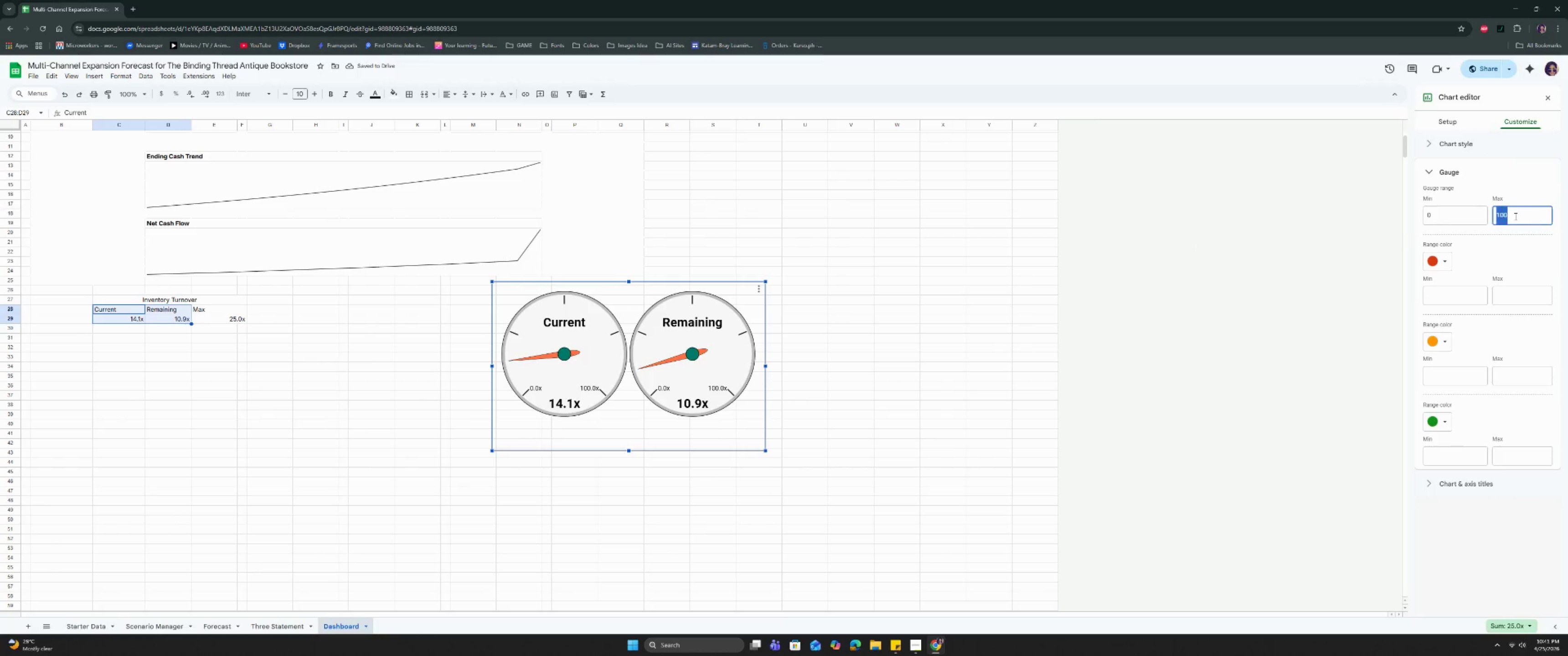 
triple_click([1515, 216])
 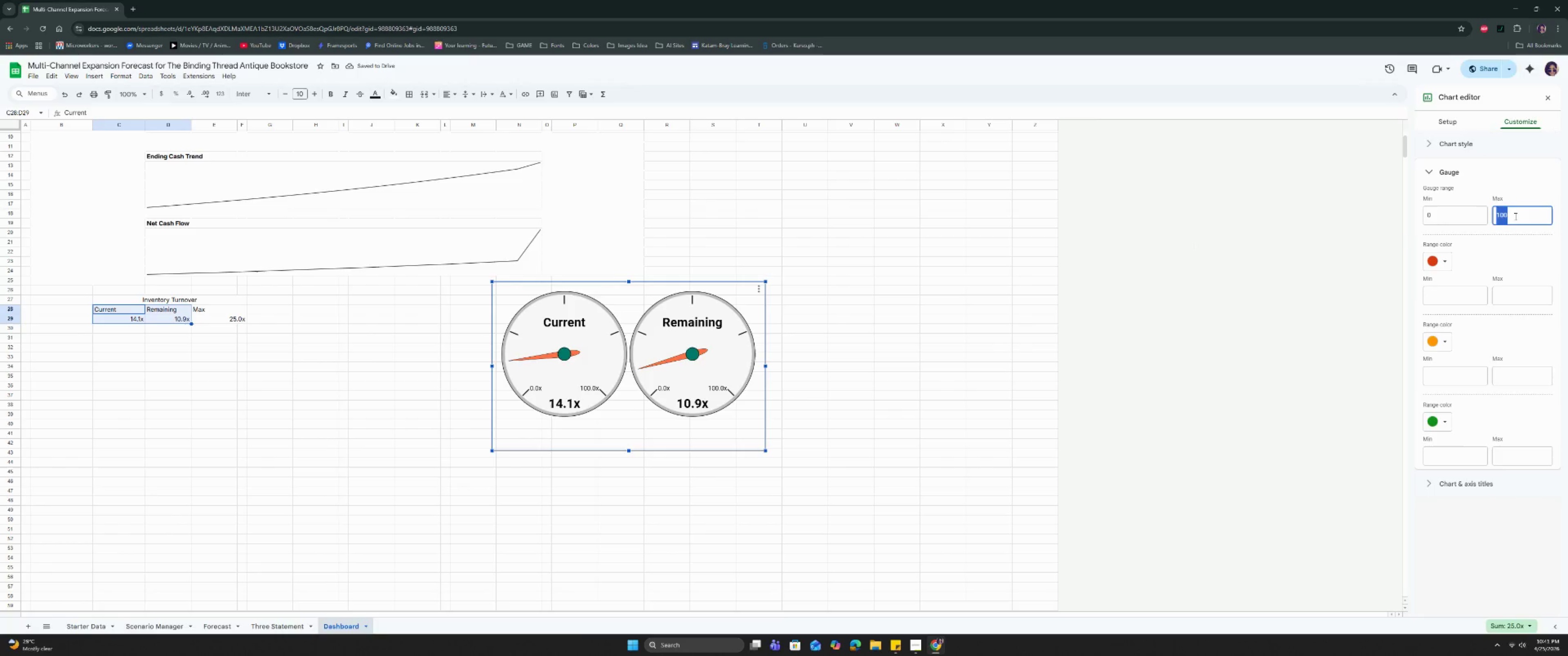 
type(25)
 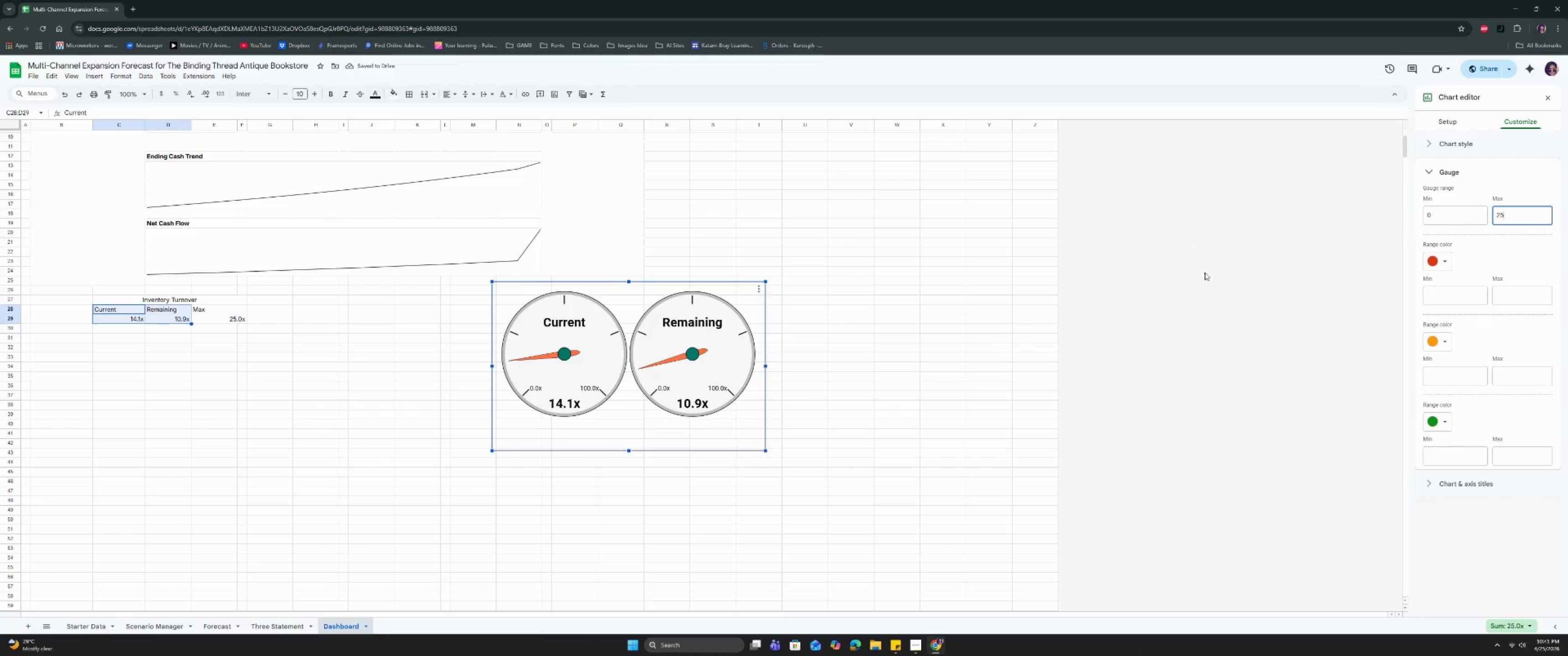 
left_click([1203, 273])
 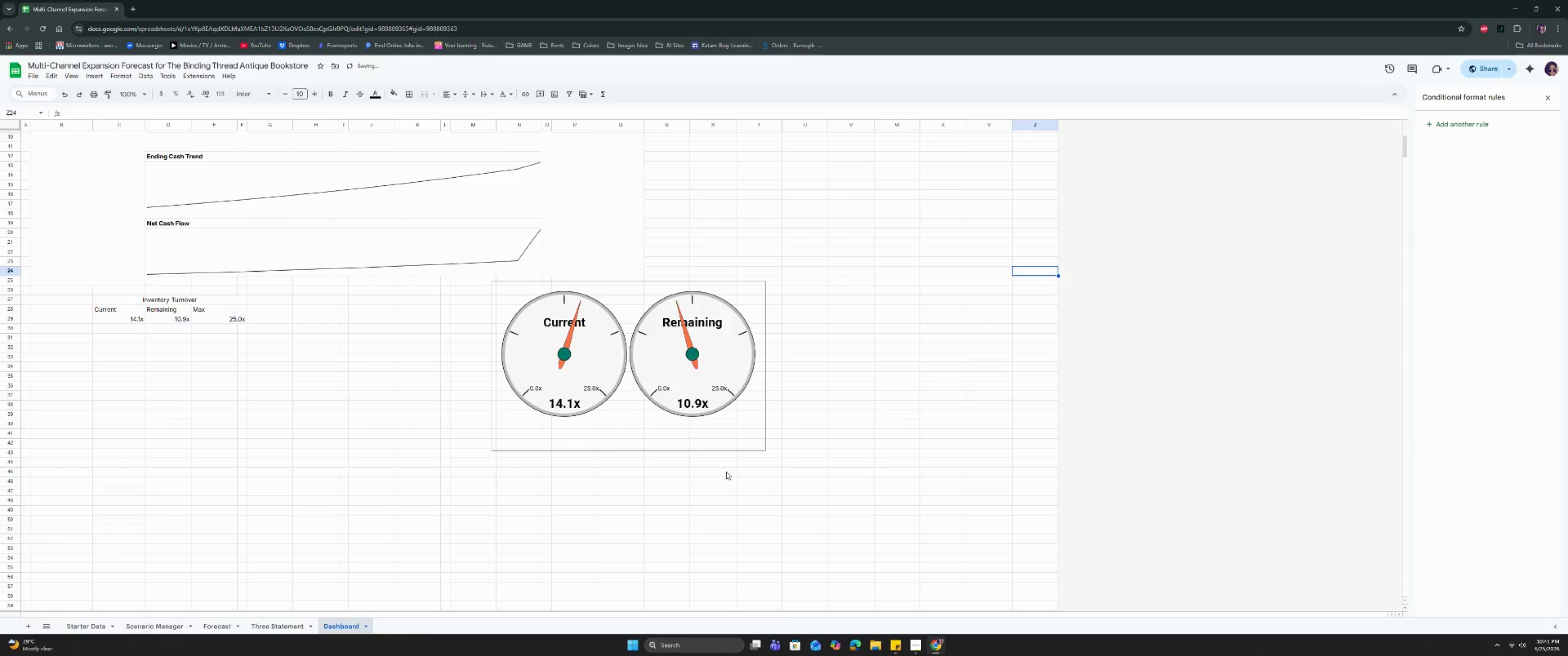 
left_click([594, 425])
 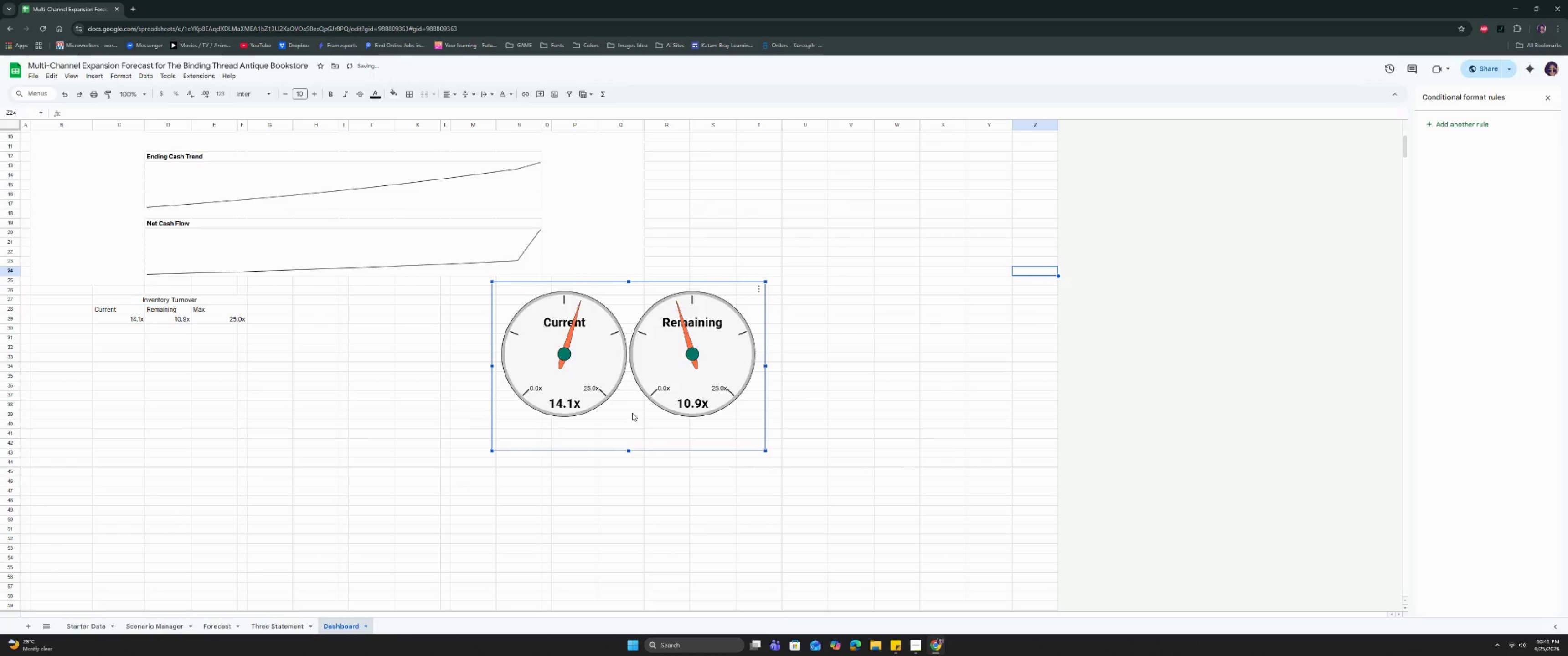 
left_click_drag(start_coordinate=[632, 413], to_coordinate=[889, 422])
 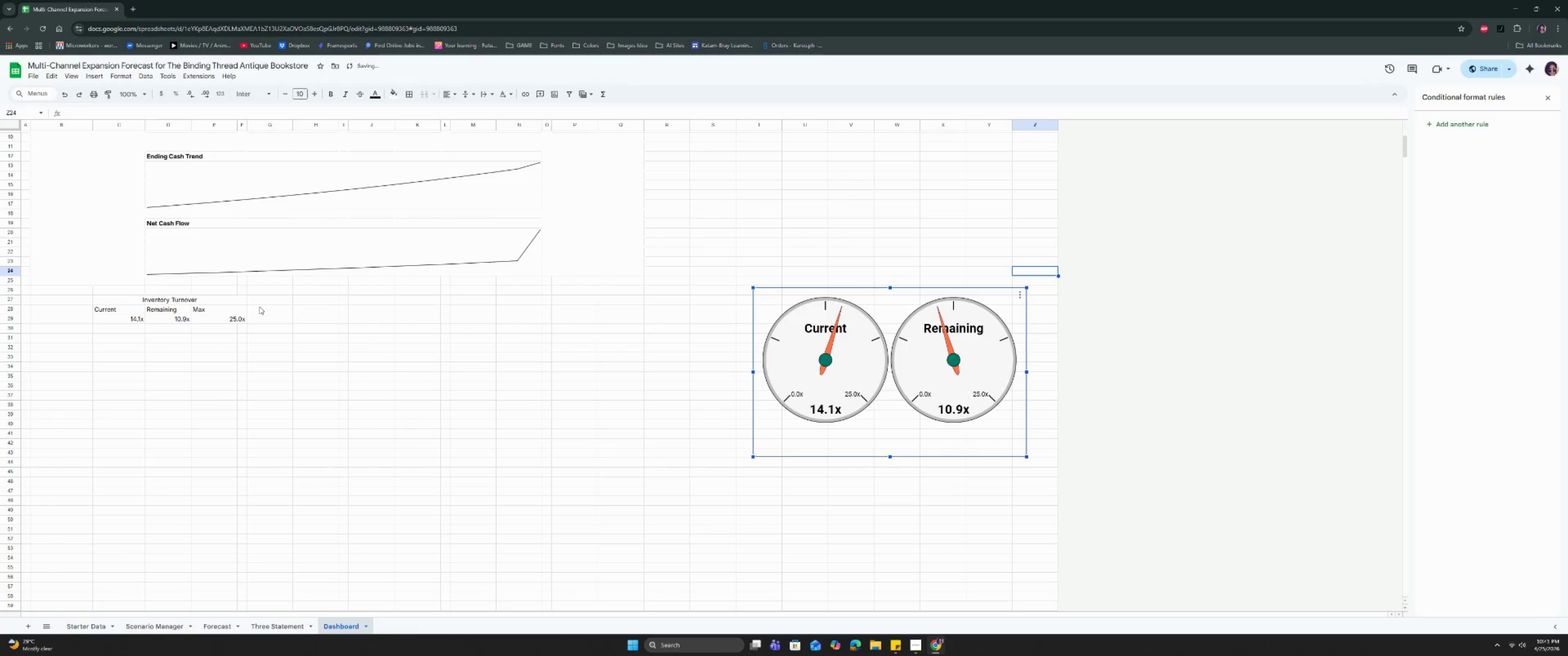 
left_click([265, 300])
 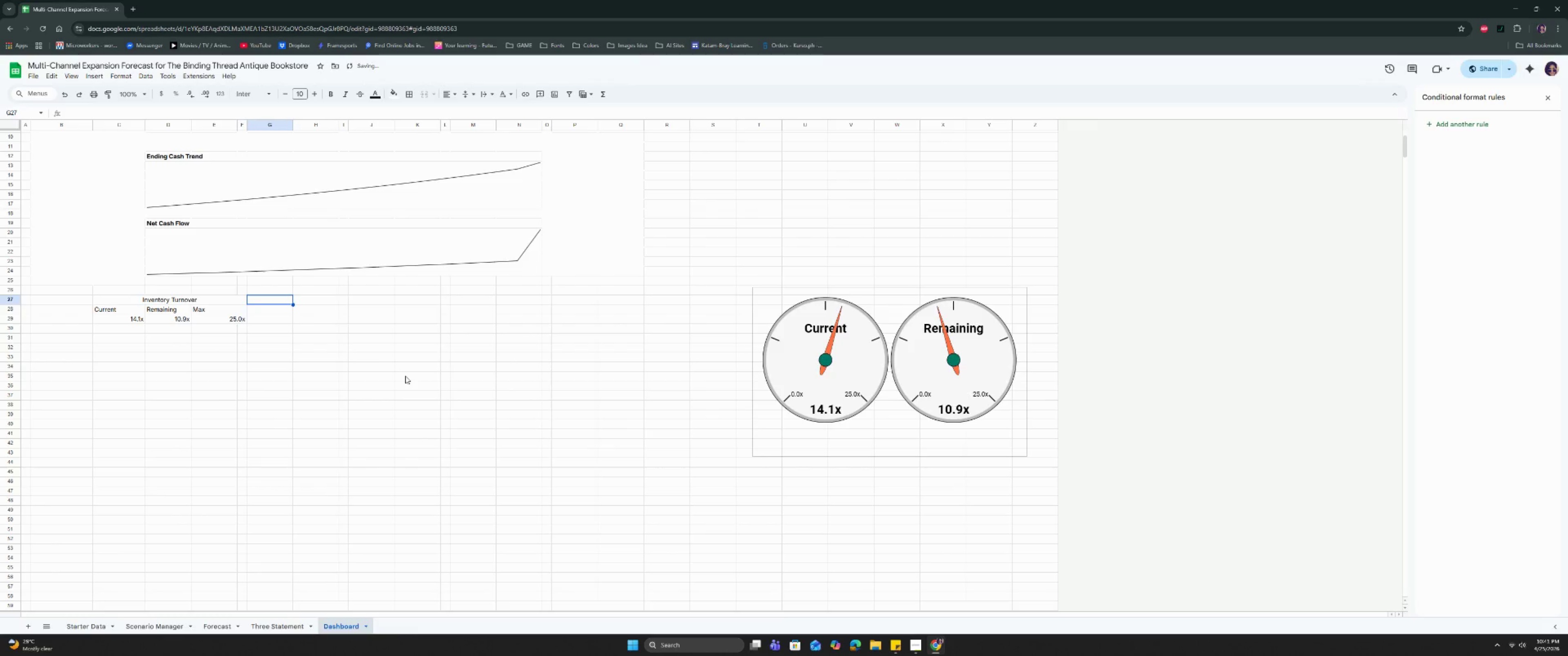 
scroll: coordinate [405, 376], scroll_direction: up, amount: 4.0
 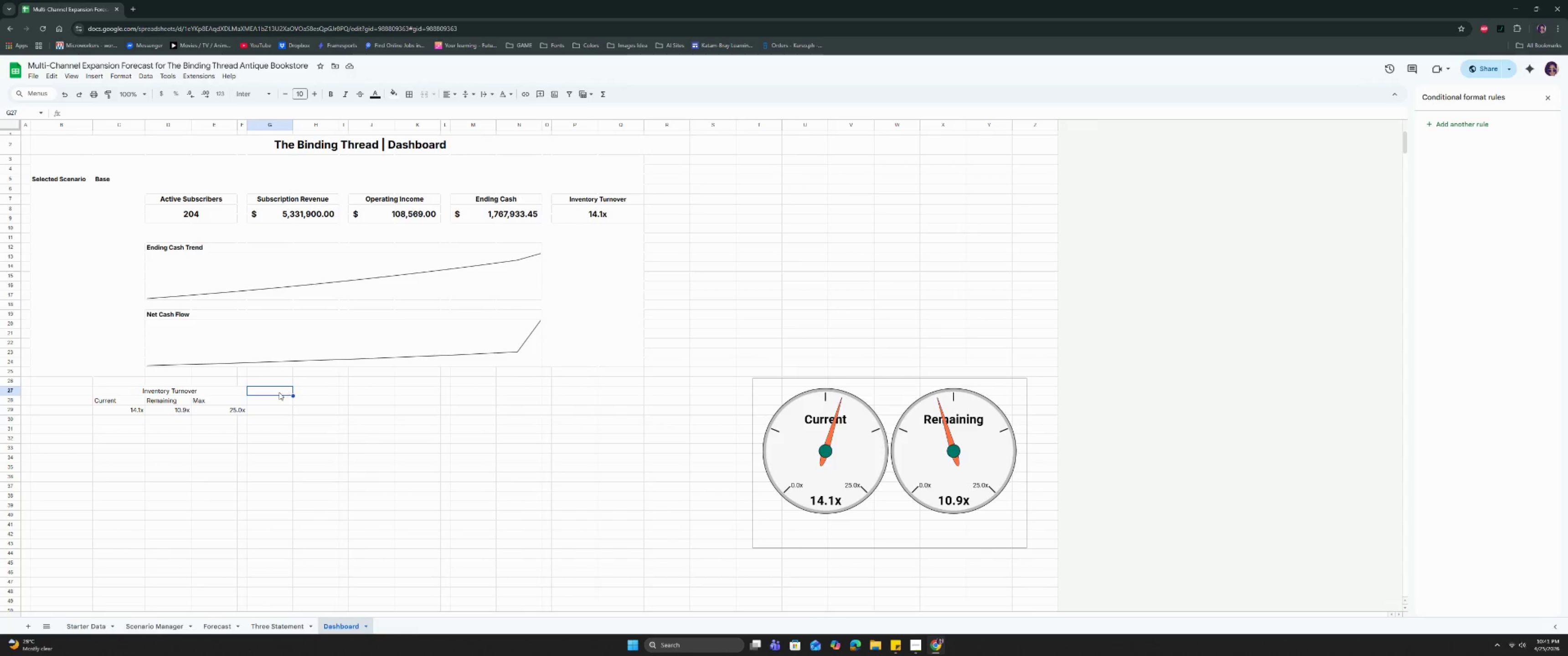 
left_click([307, 395])
 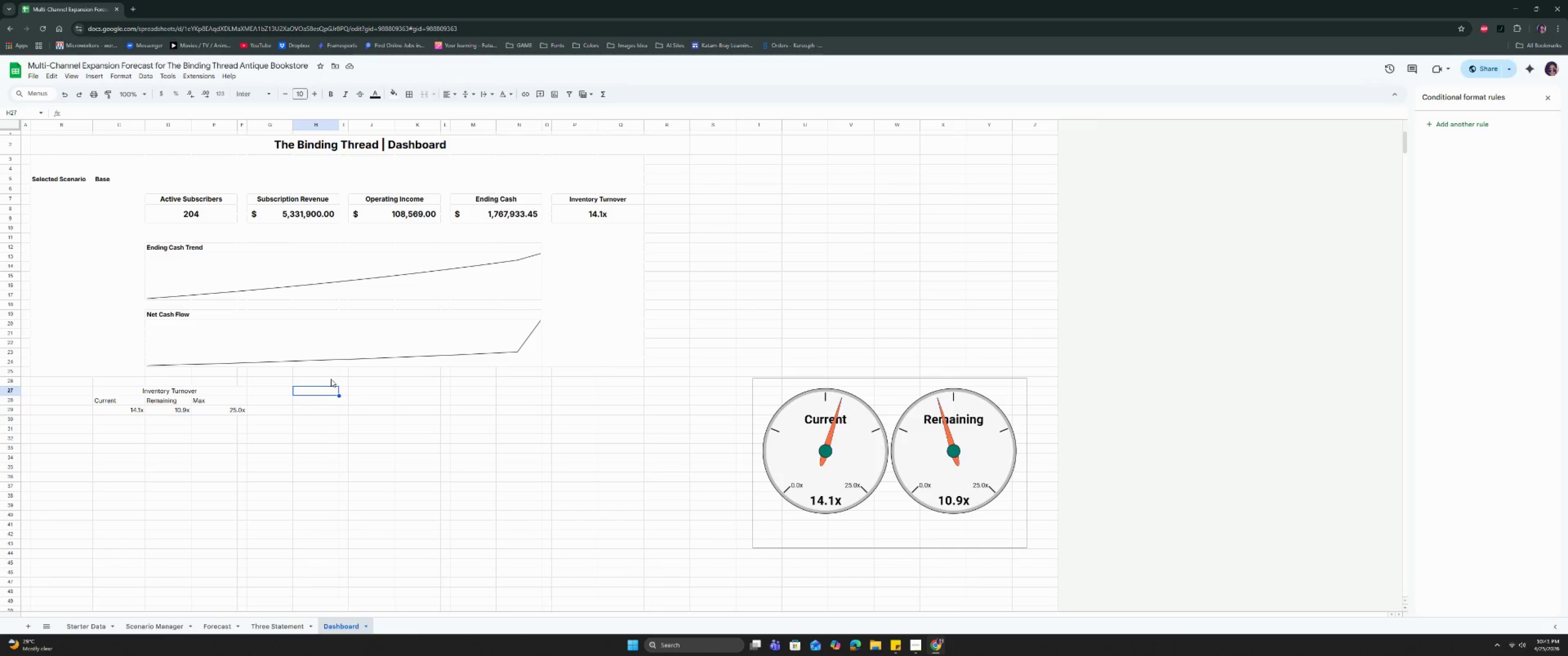 
wait(16.84)
 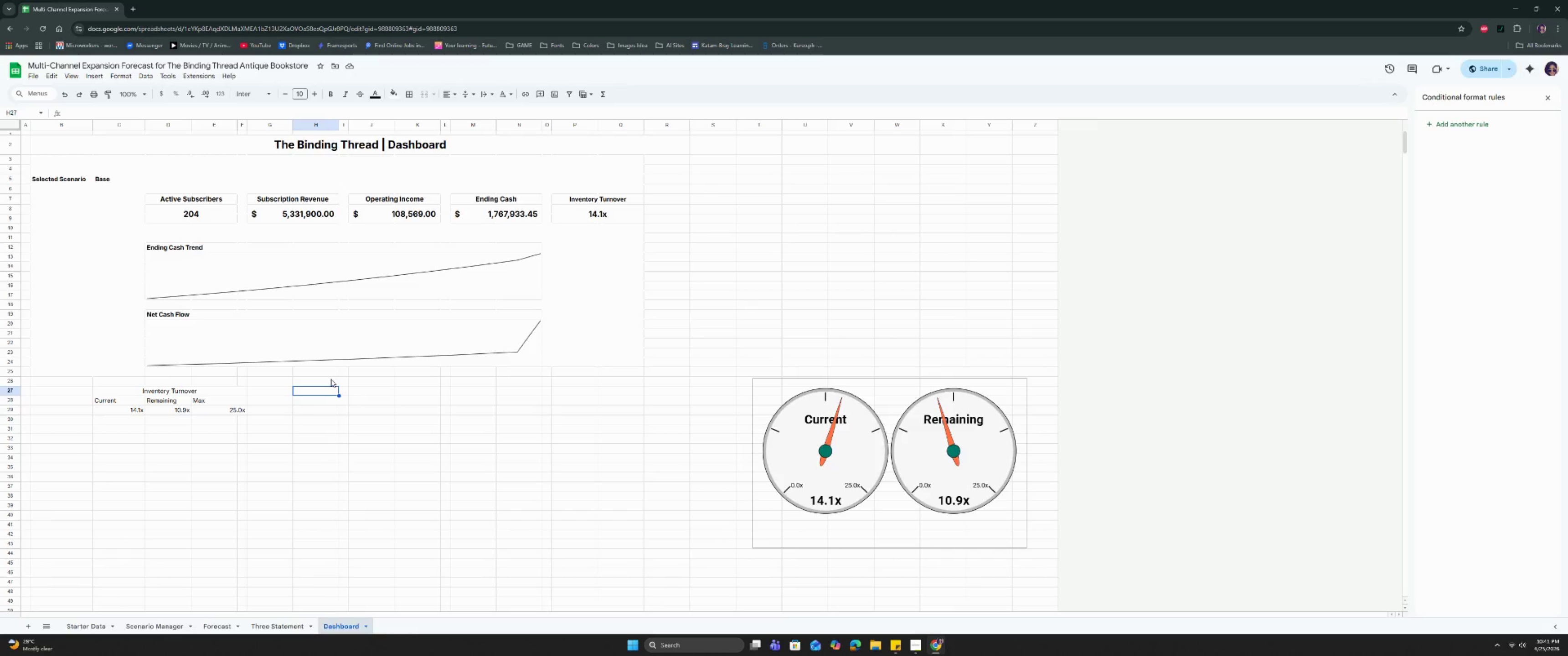 
type(Break-ew)
key(Backspace)
type(ven Analysis)
 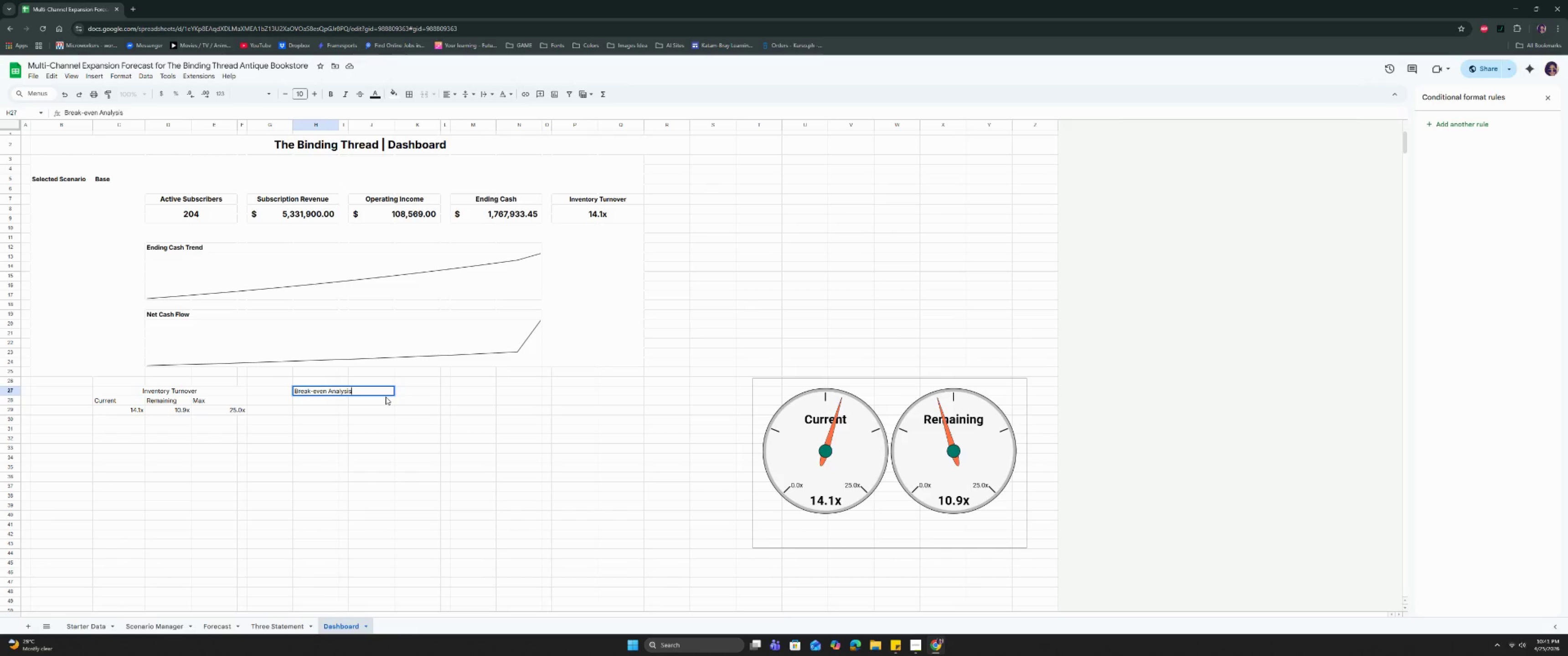 
key(Enter)
 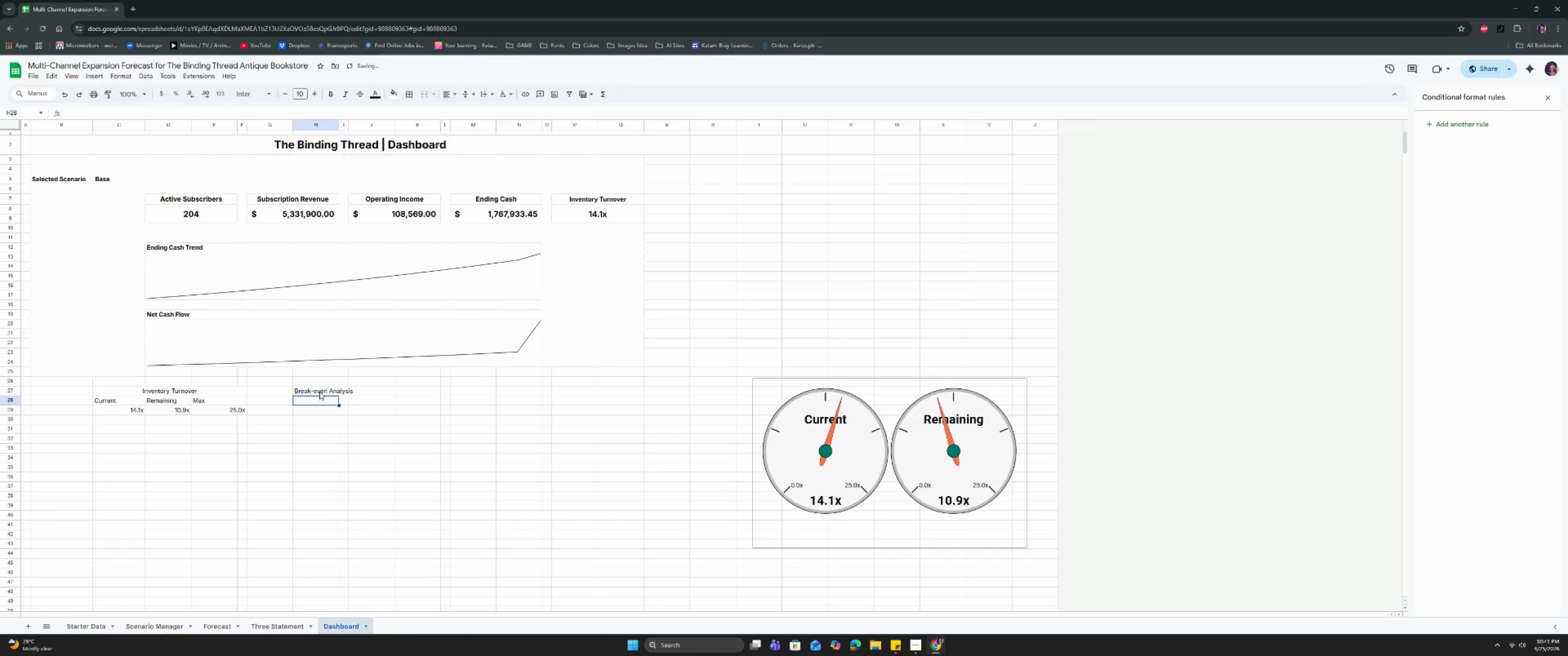 
left_click_drag(start_coordinate=[320, 390], to_coordinate=[352, 390])
 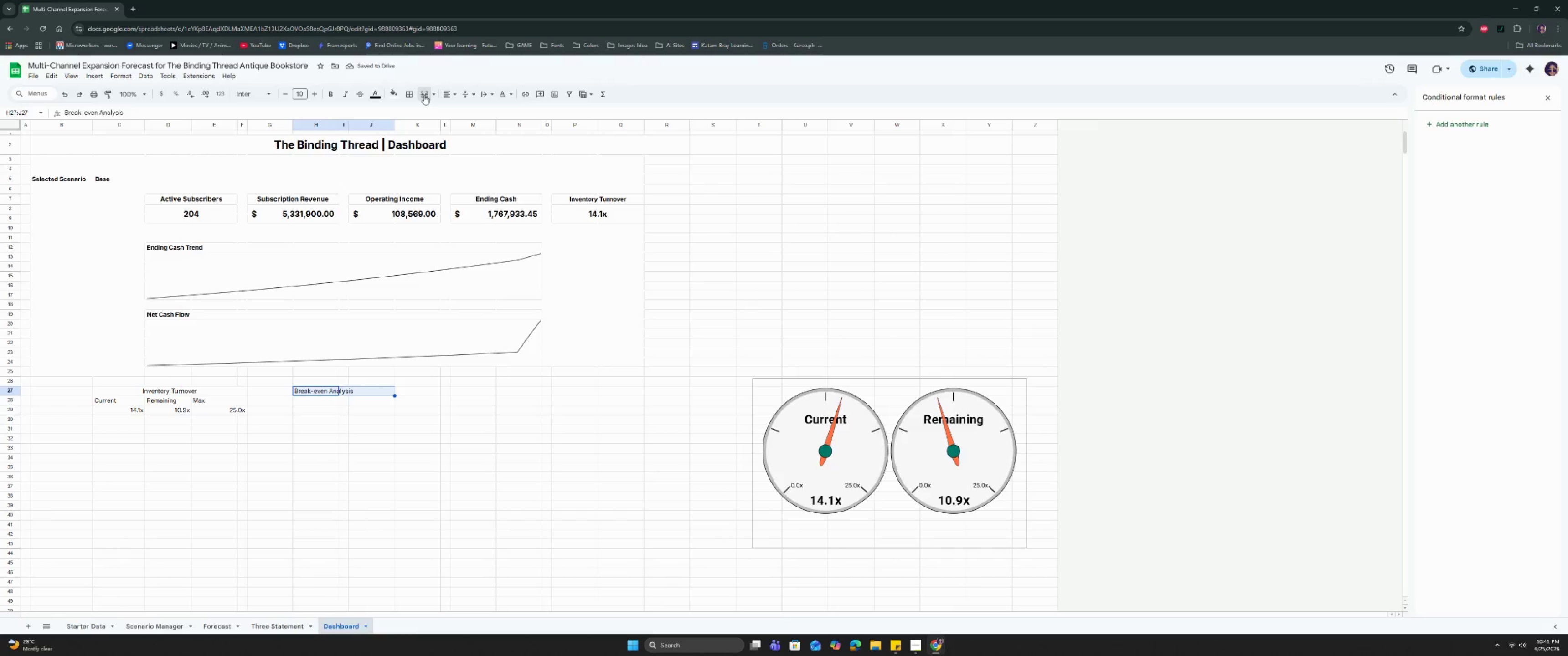 
double_click([379, 412])
 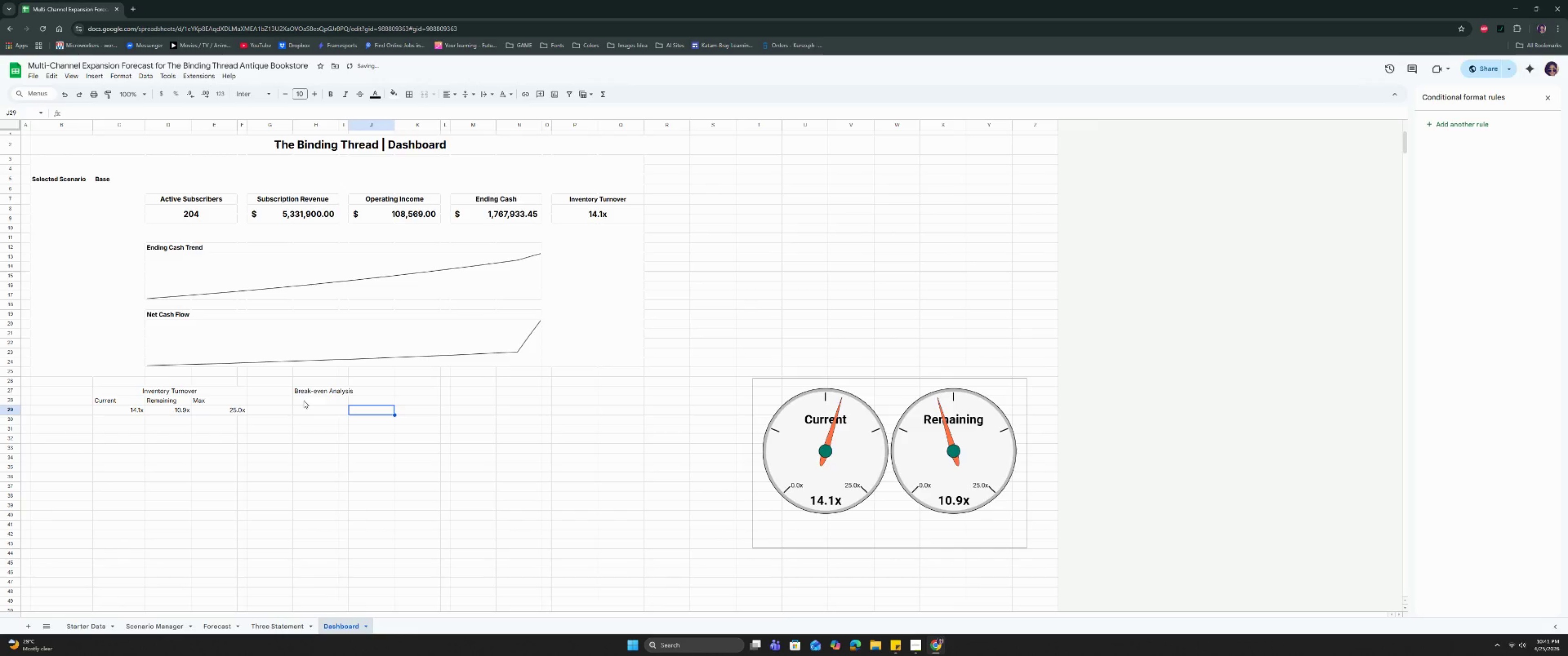 
left_click([304, 401])
 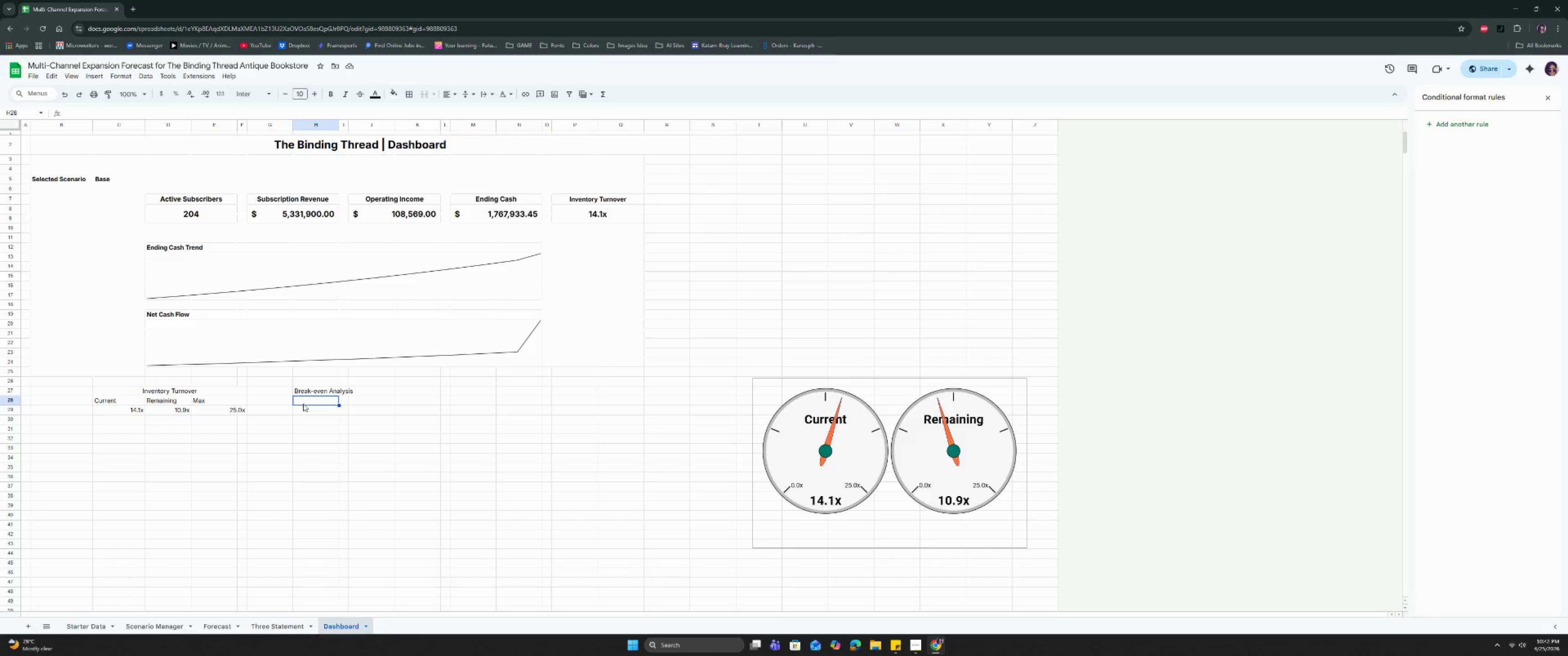 
wait(31.48)
 